 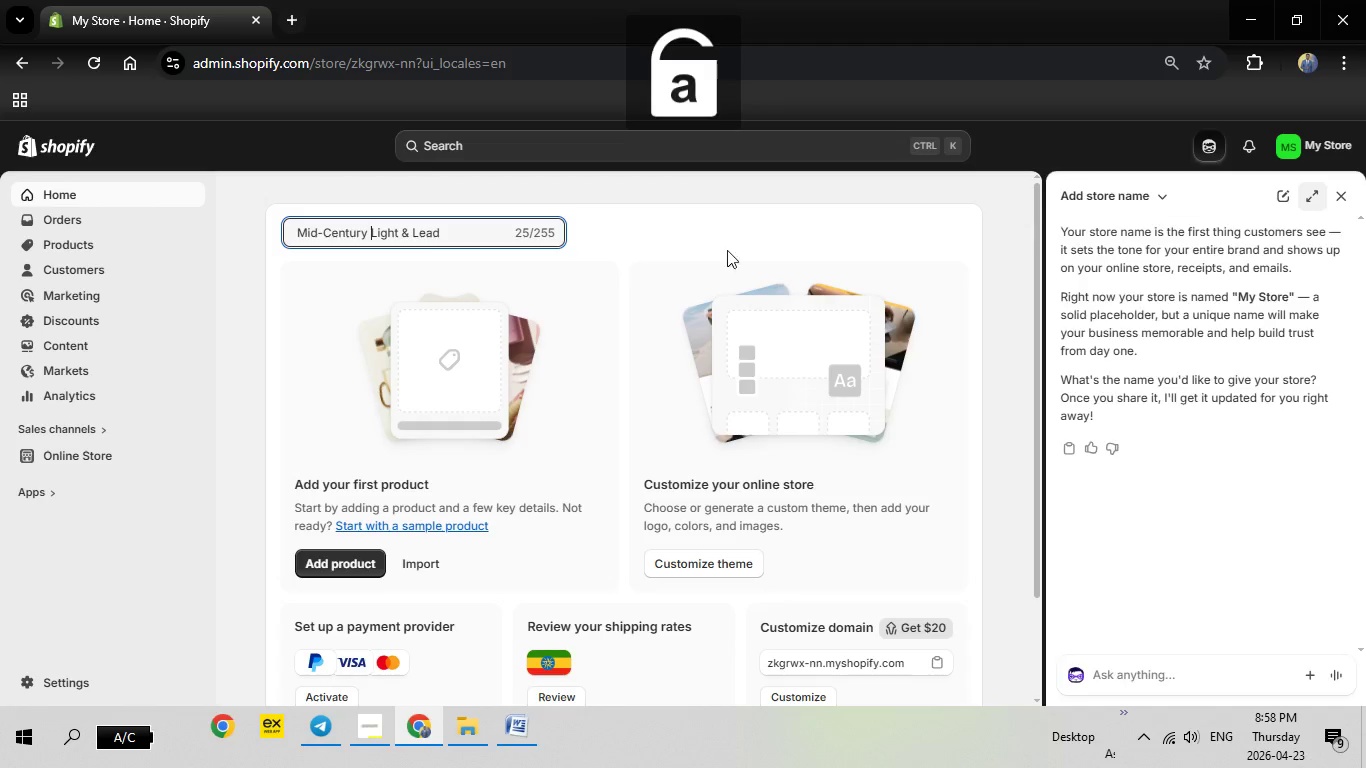 
left_click([763, 210])
 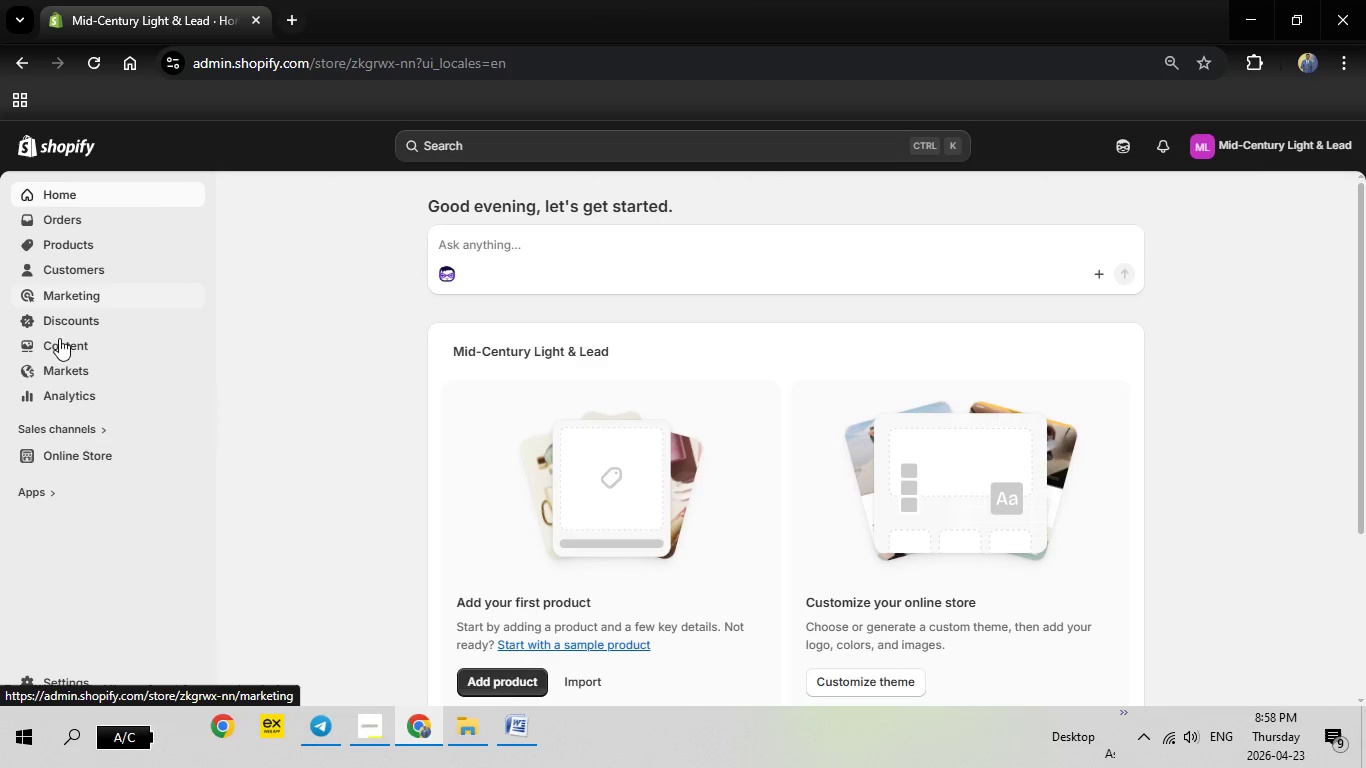 
wait(5.66)
 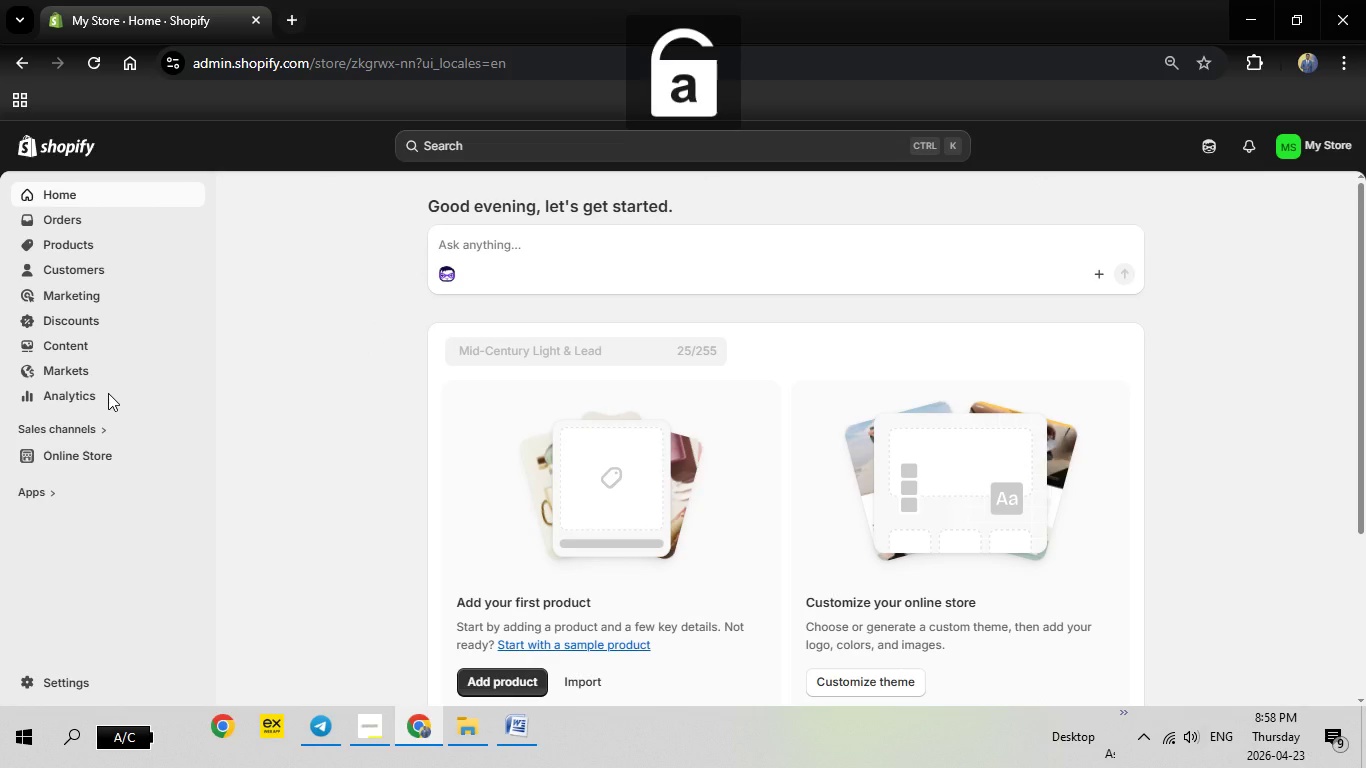 
left_click([86, 451])
 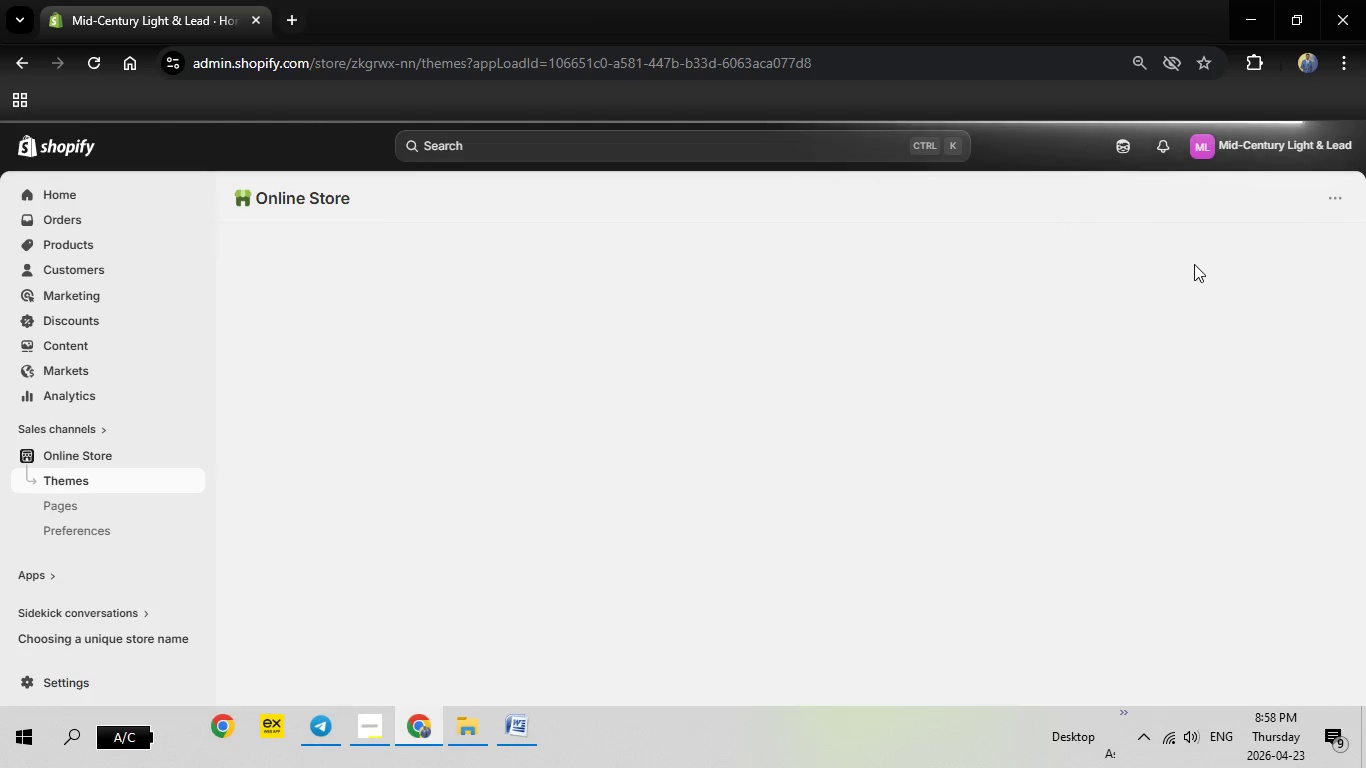 
wait(21.31)
 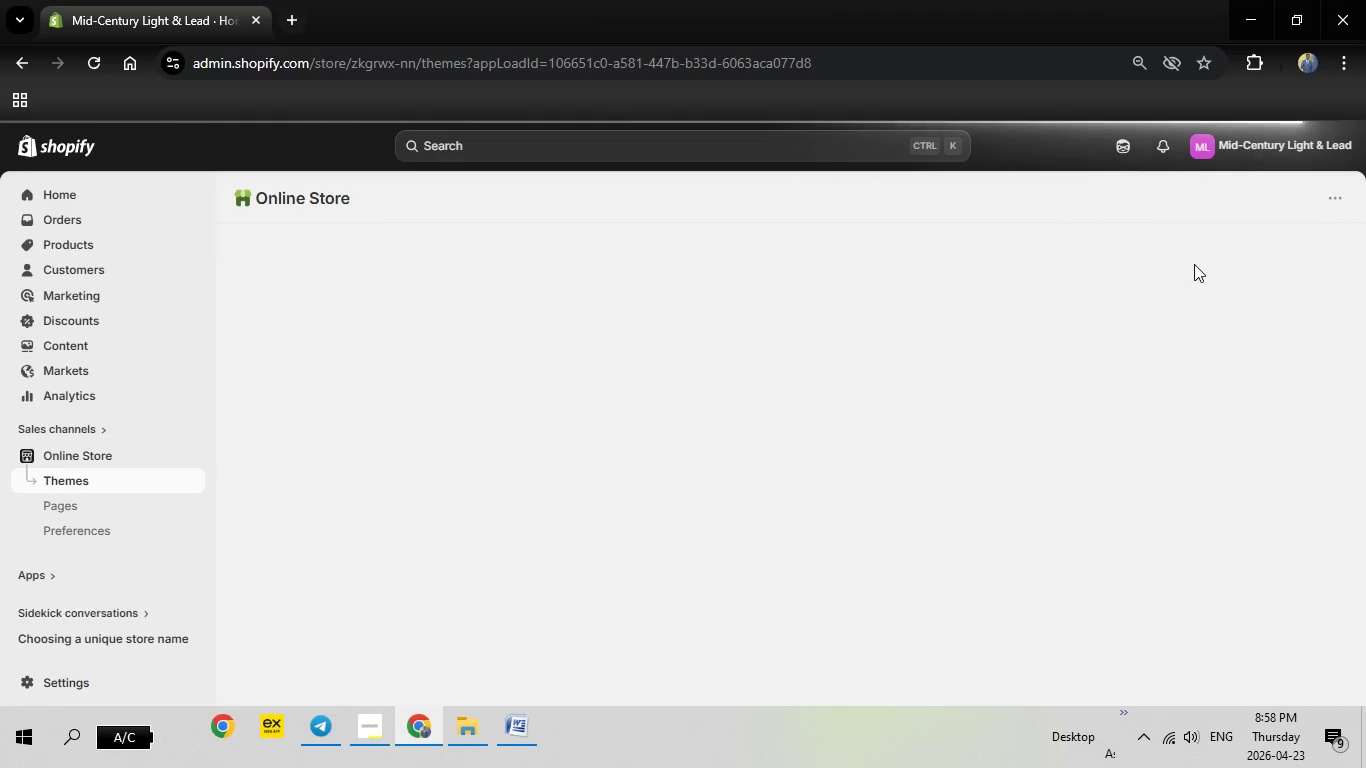 
left_click([1165, 245])
 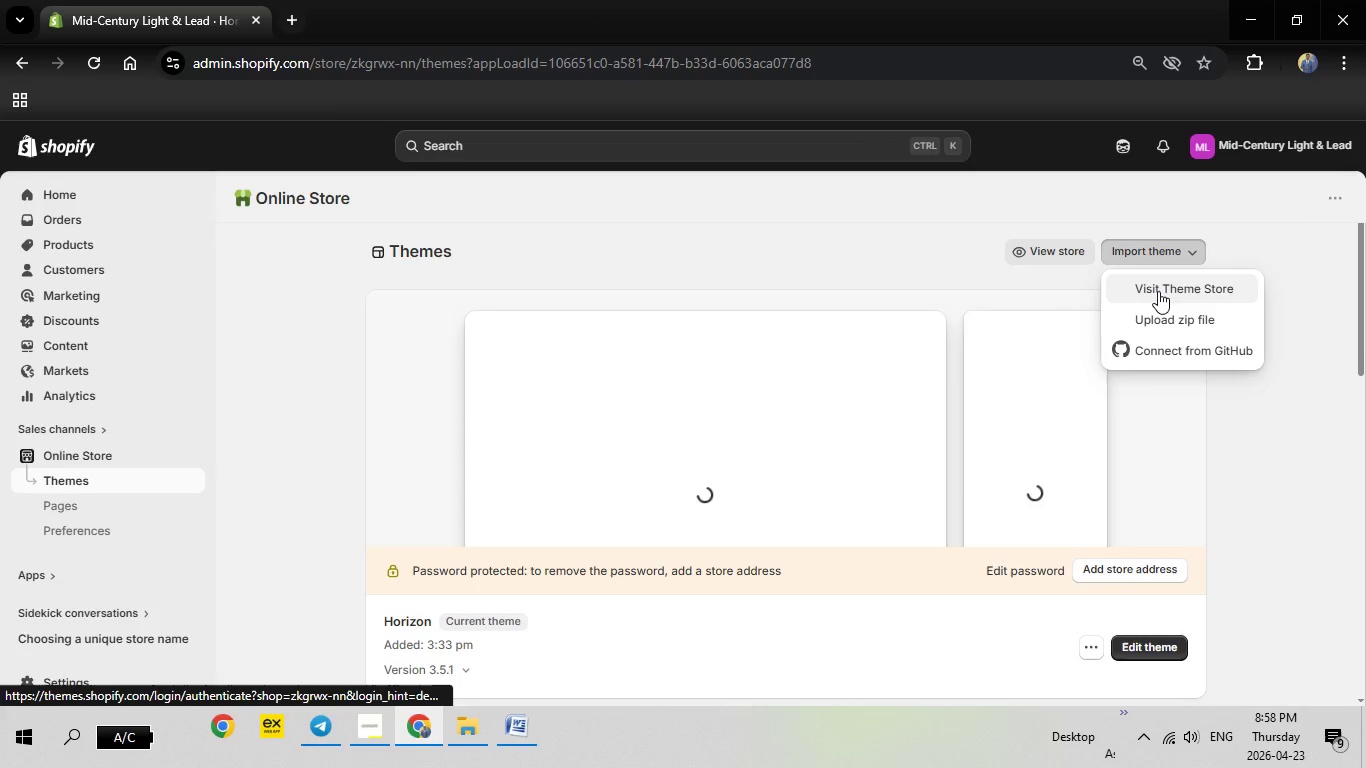 
left_click([1158, 291])
 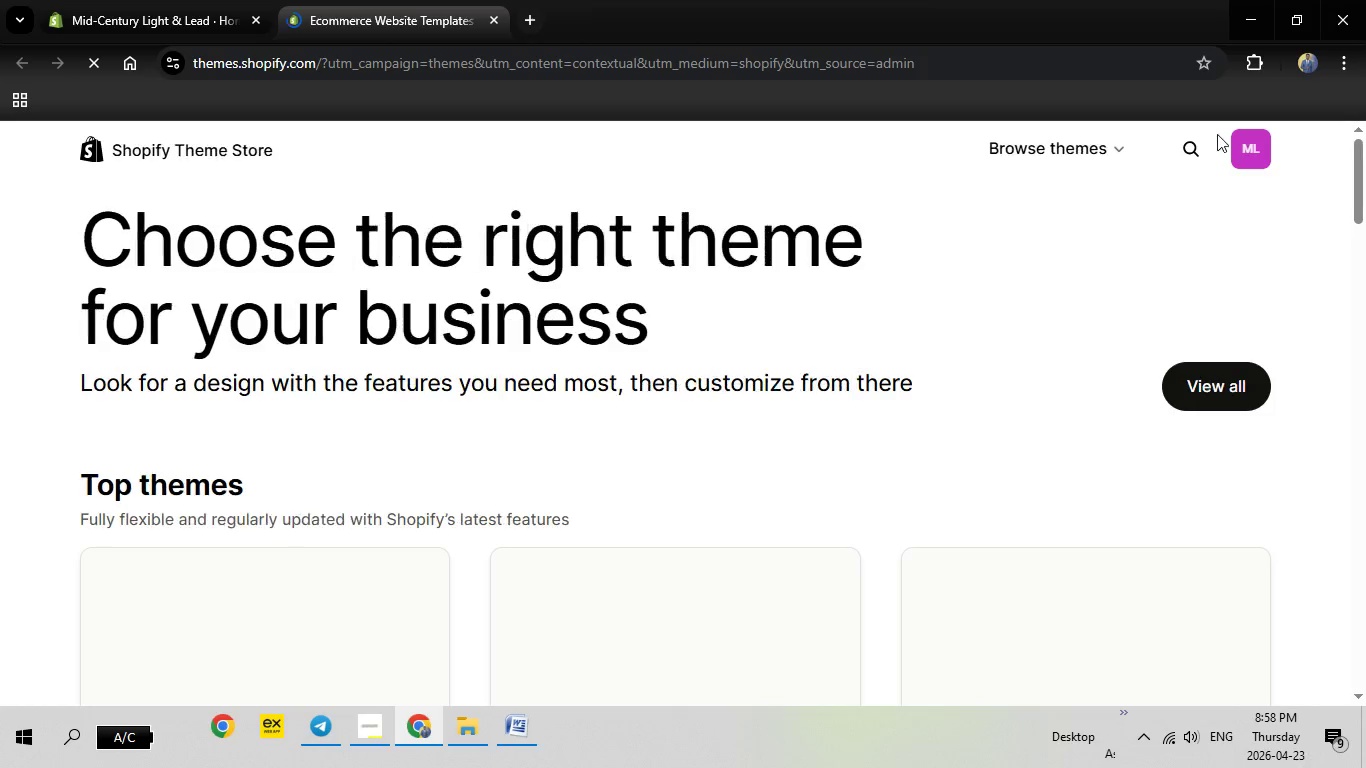 
wait(6.55)
 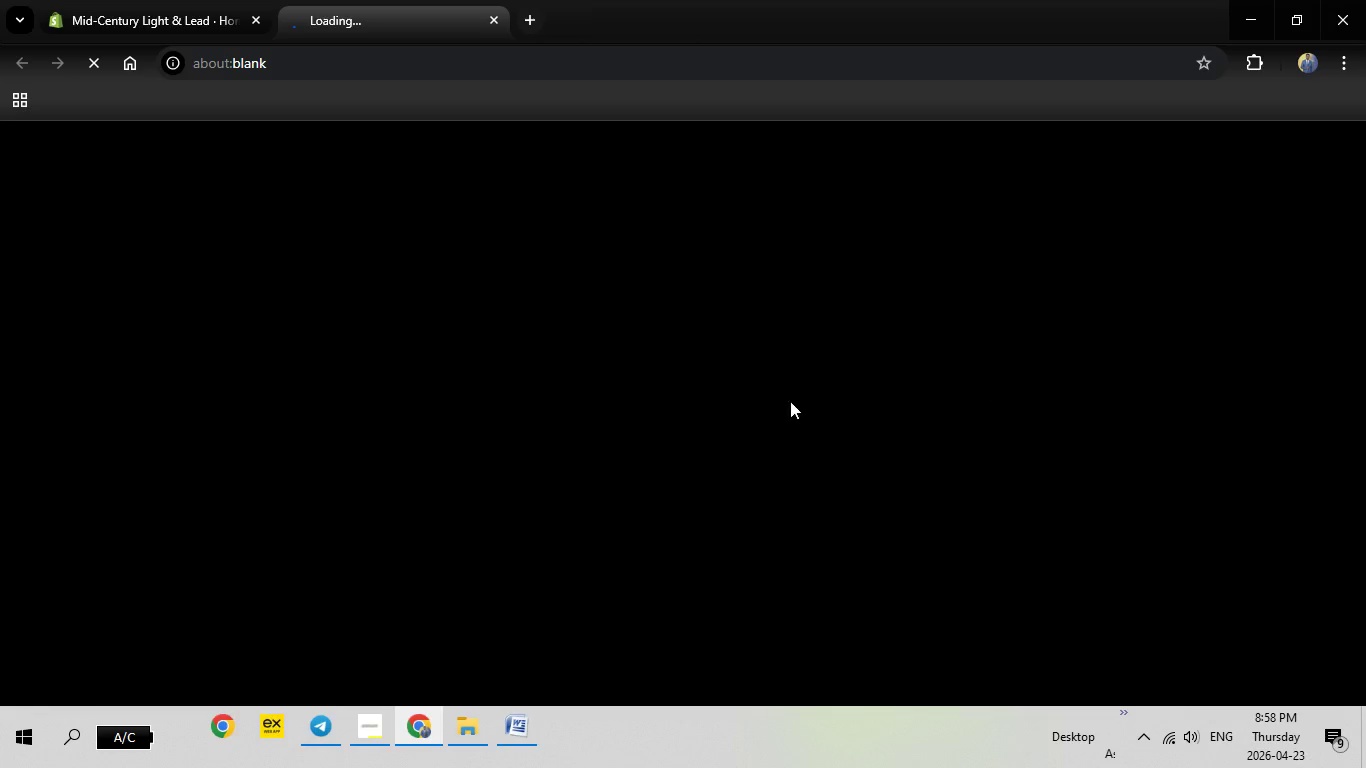 
left_click([1183, 151])
 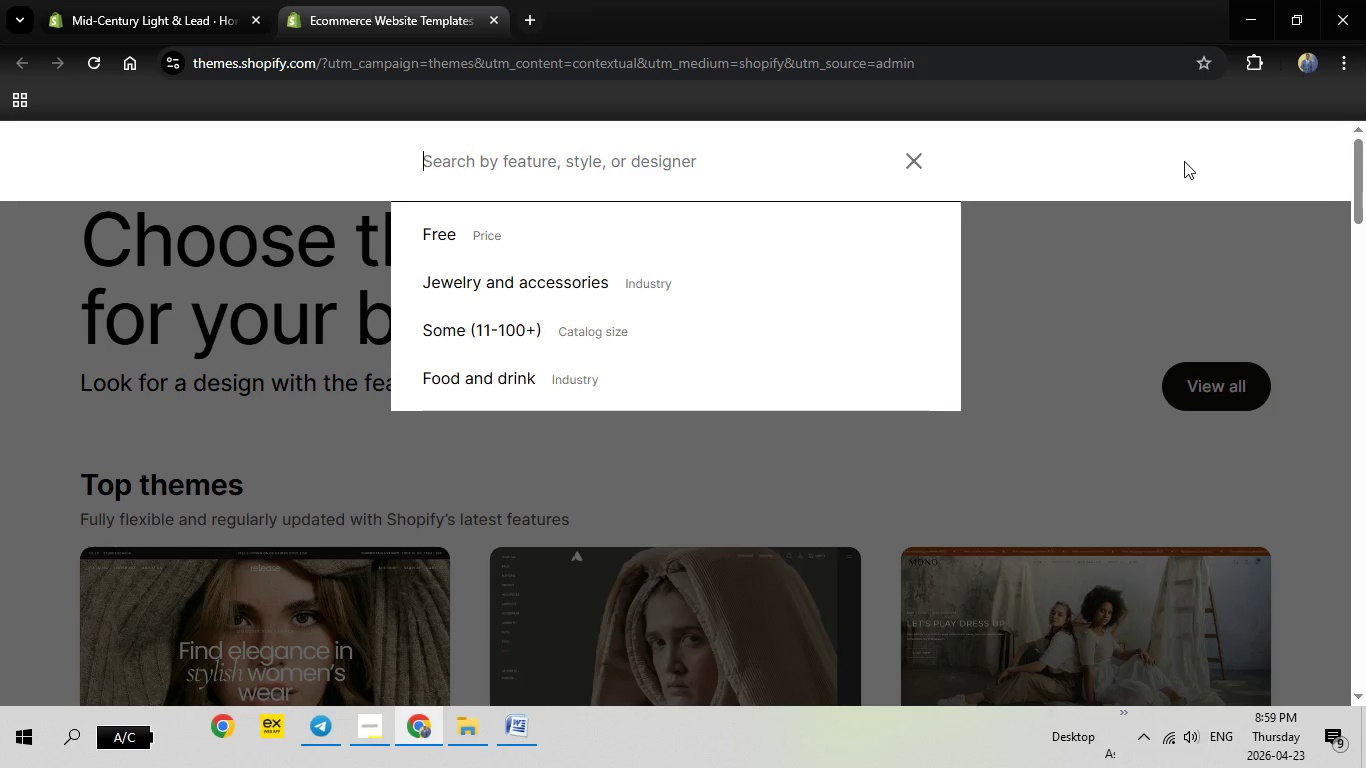 
type(dawn)
 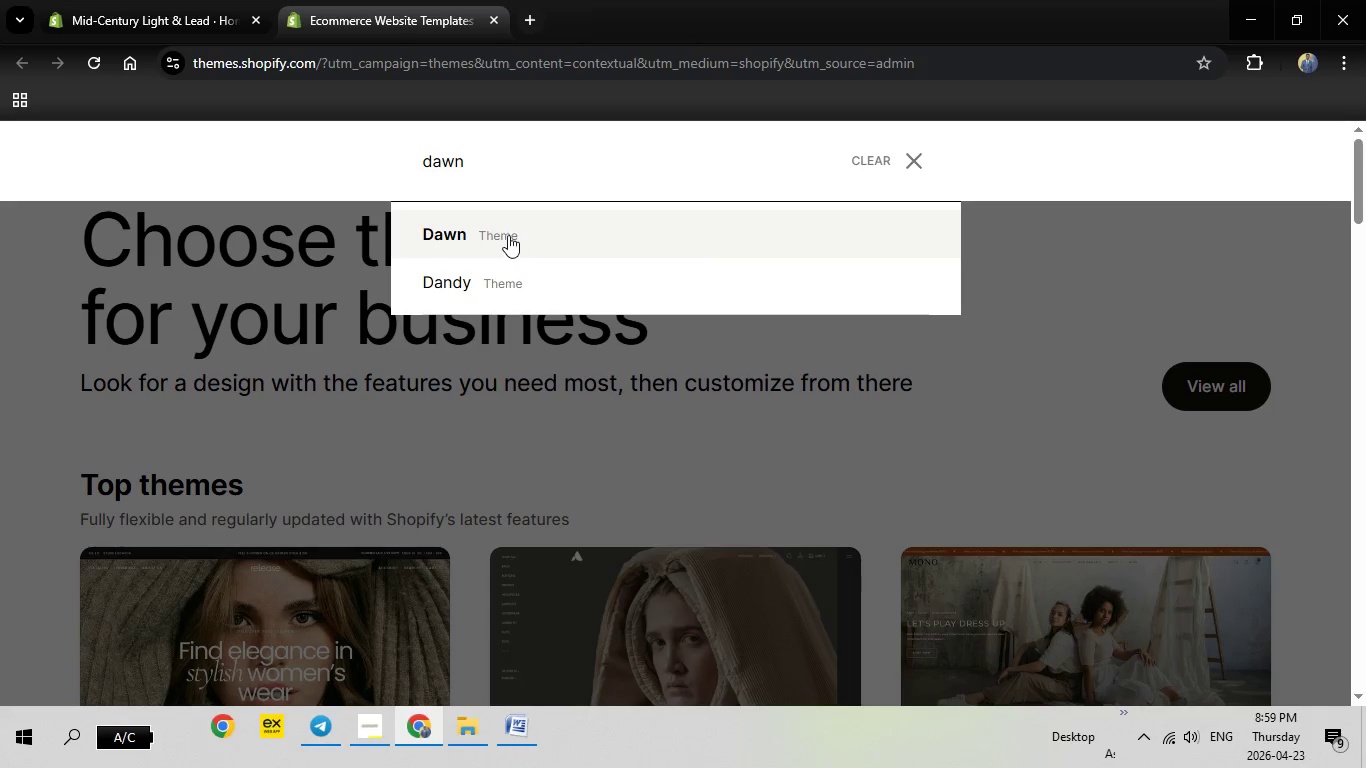 
left_click([506, 233])
 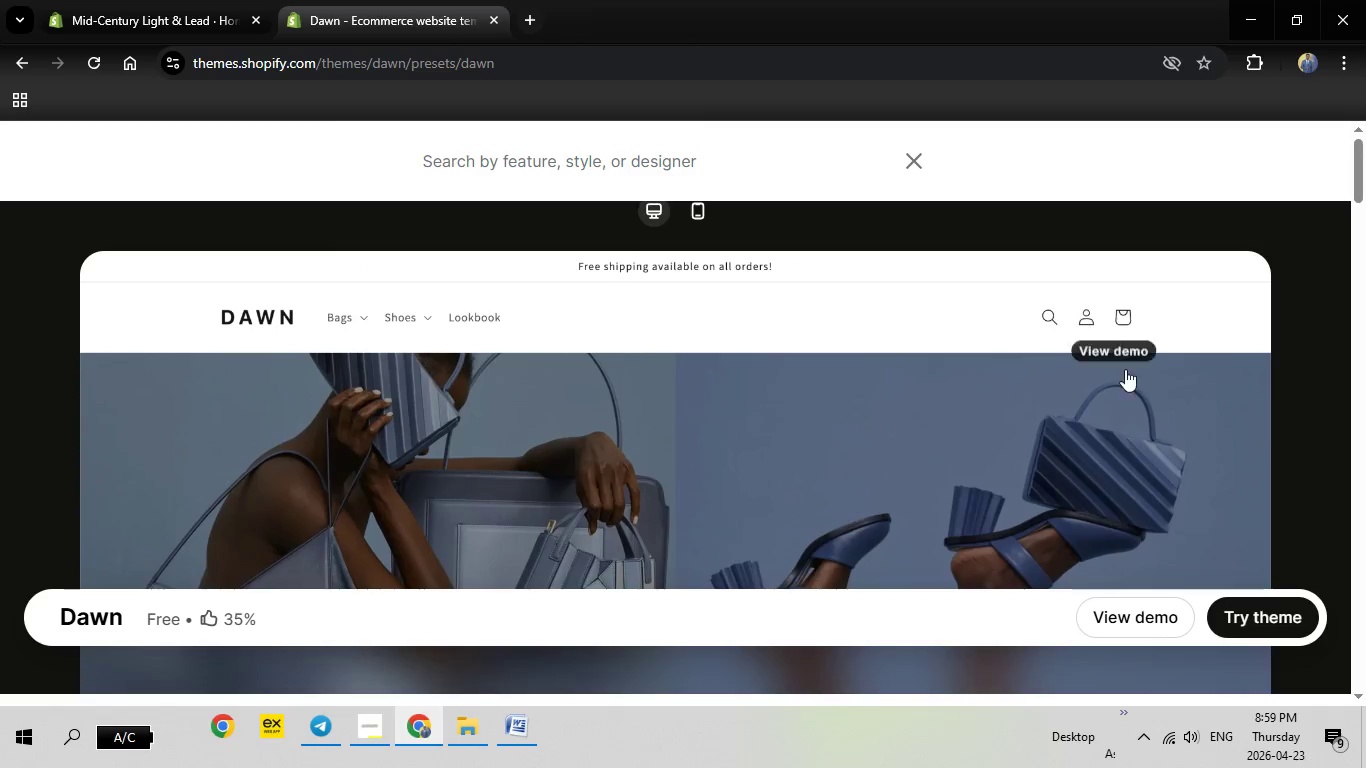 
wait(5.88)
 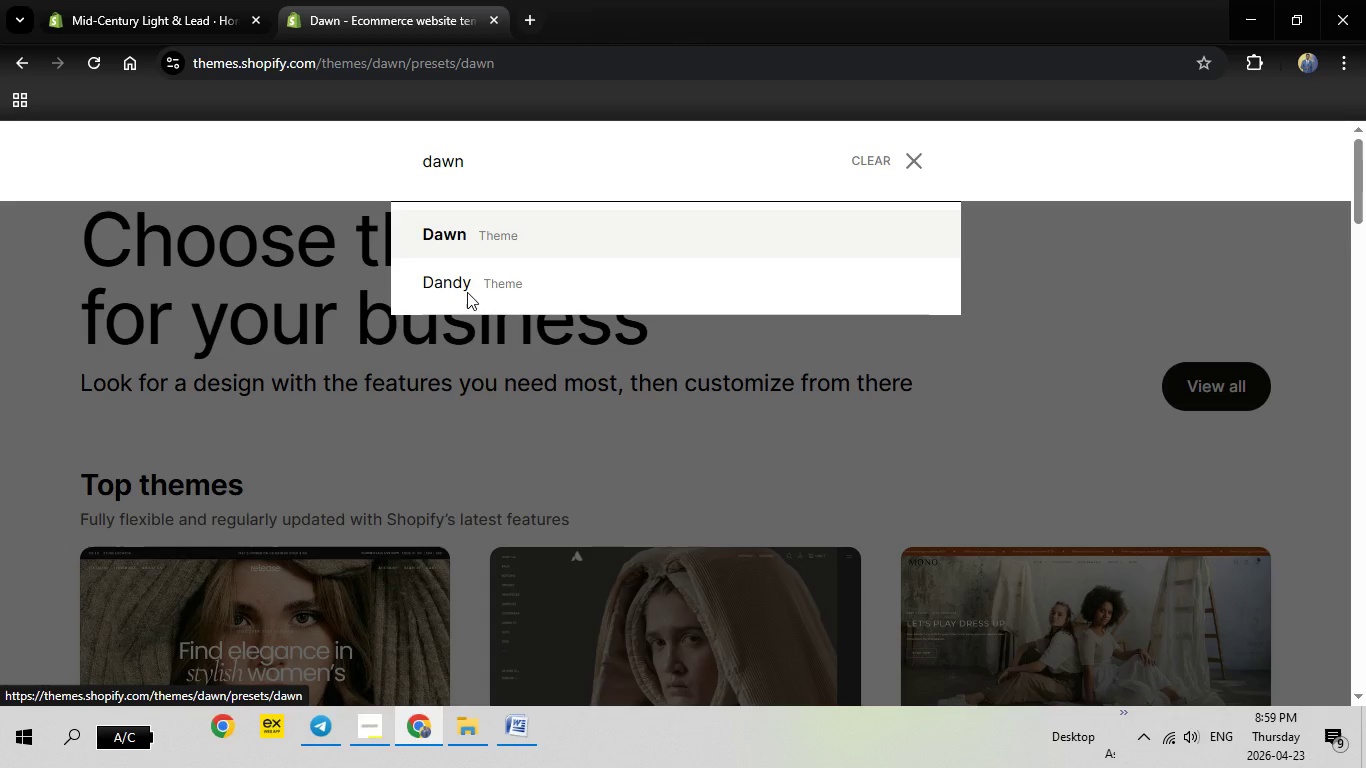 
left_click([1212, 614])
 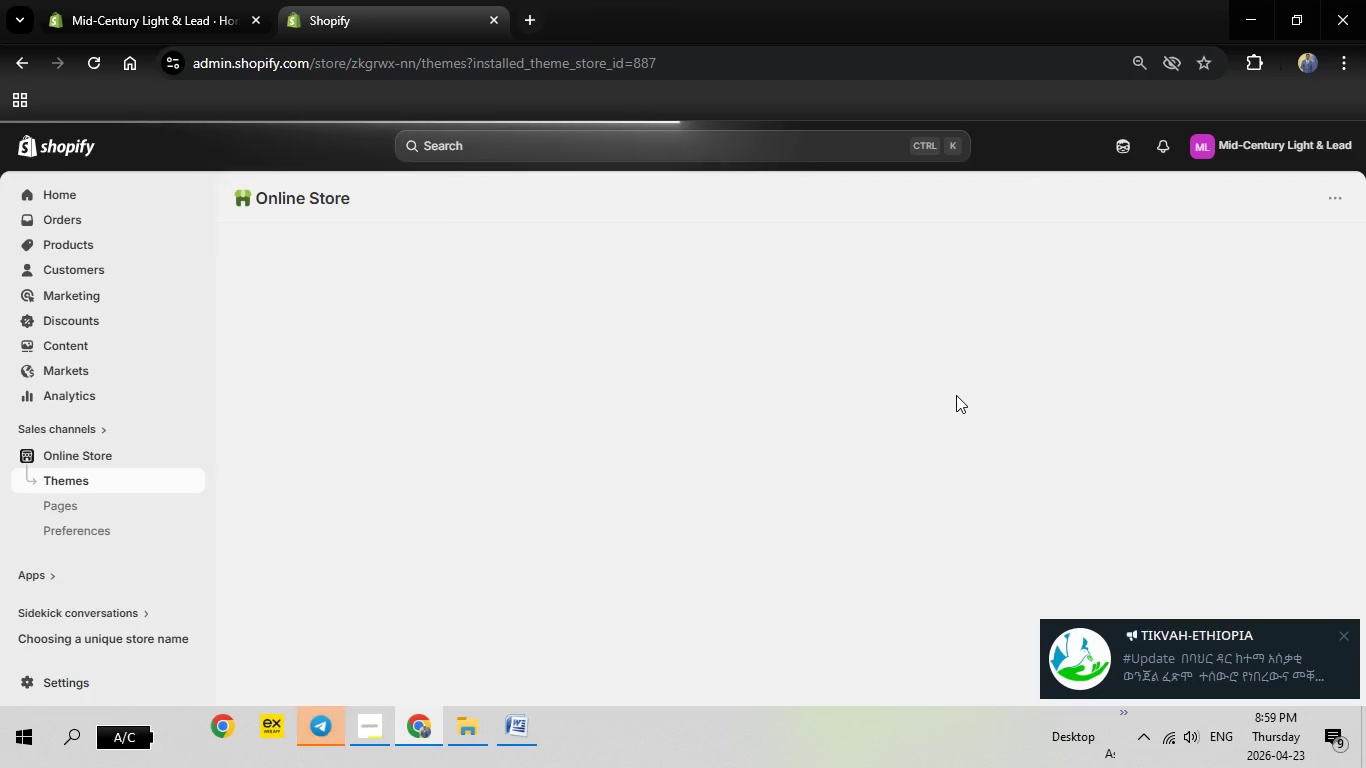 
wait(30.73)
 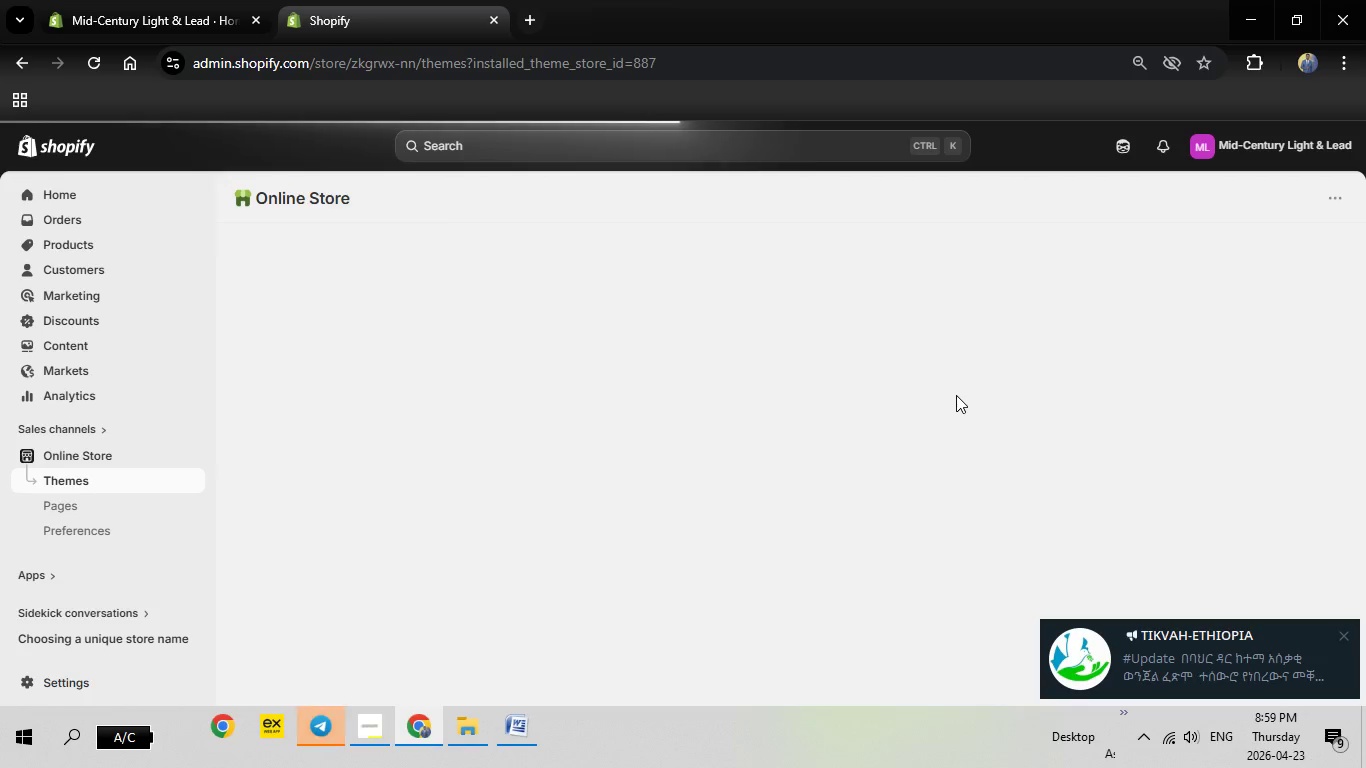 
scroll: coordinate [924, 502], scroll_direction: down, amount: 4.0
 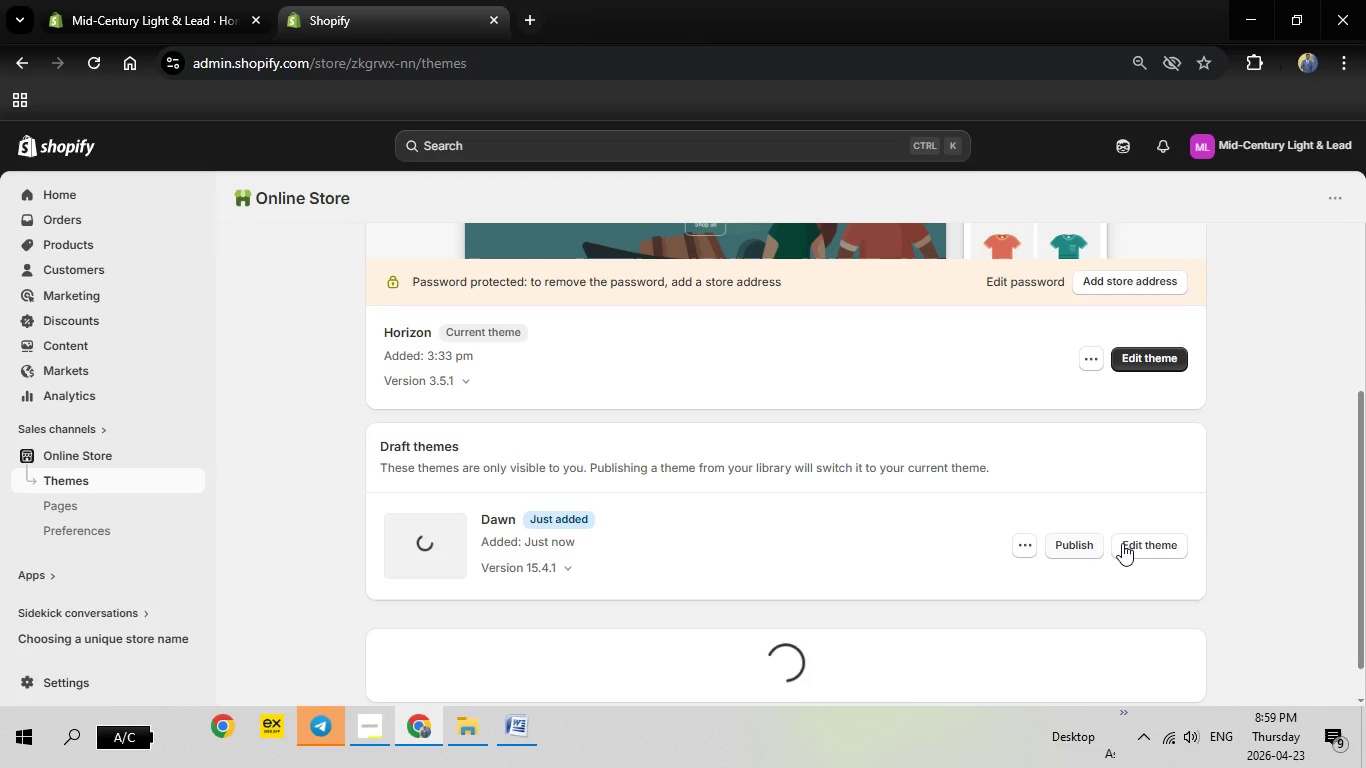 
left_click([1170, 549])
 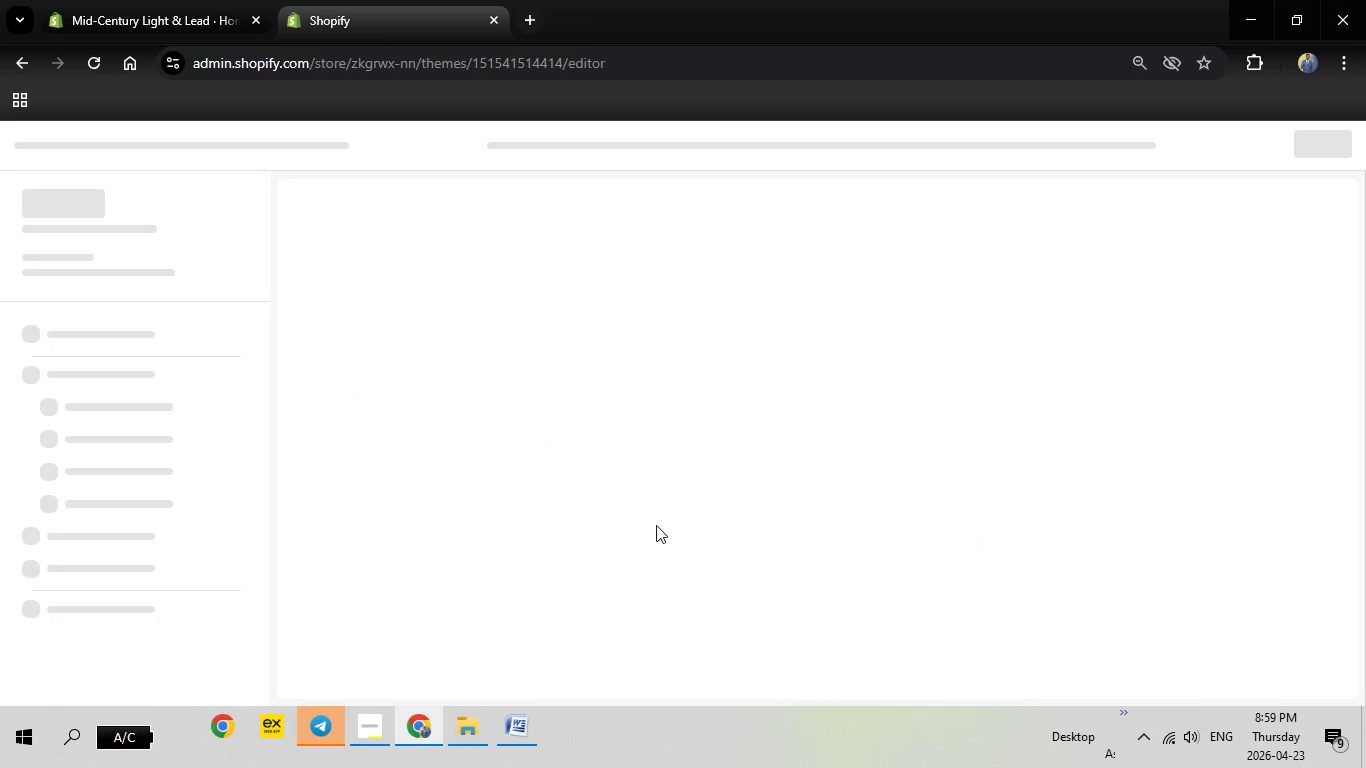 
wait(9.02)
 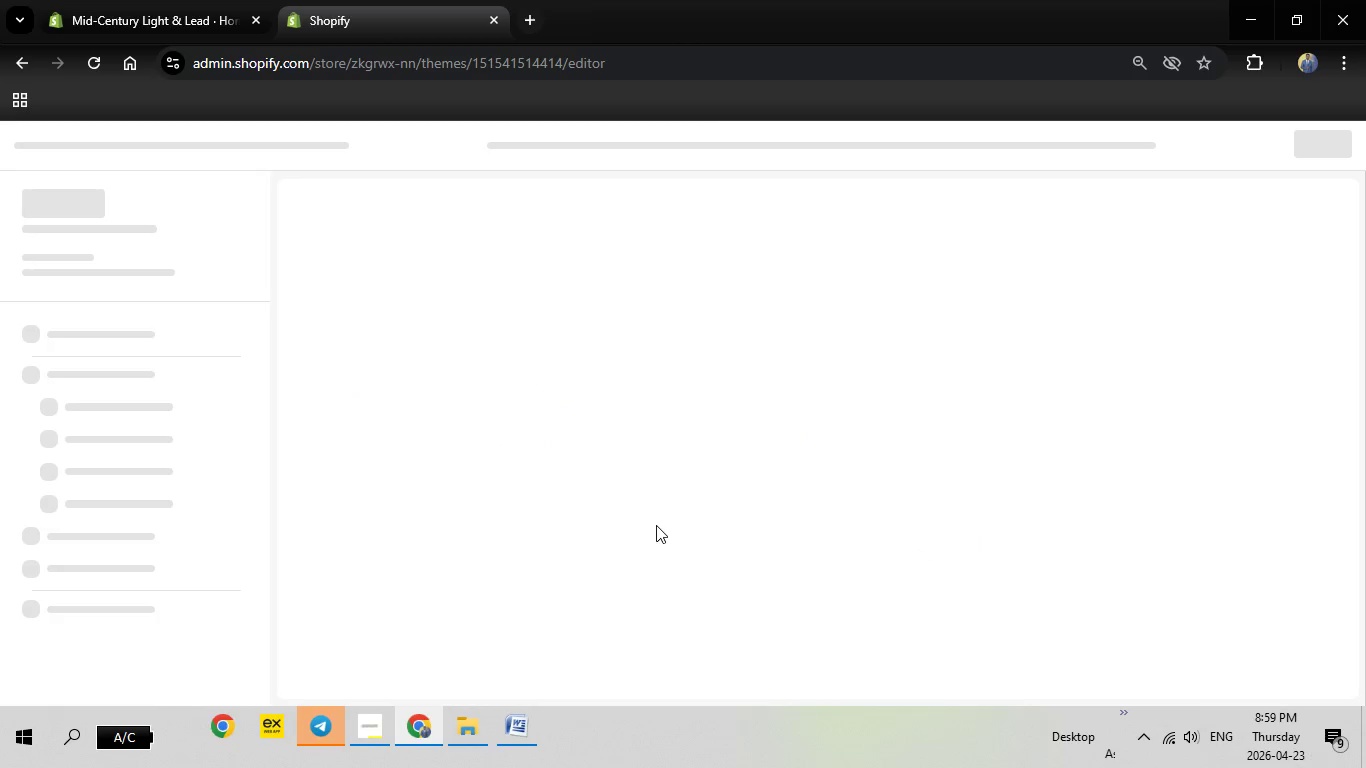 
scroll: coordinate [555, 498], scroll_direction: down, amount: 3.0
 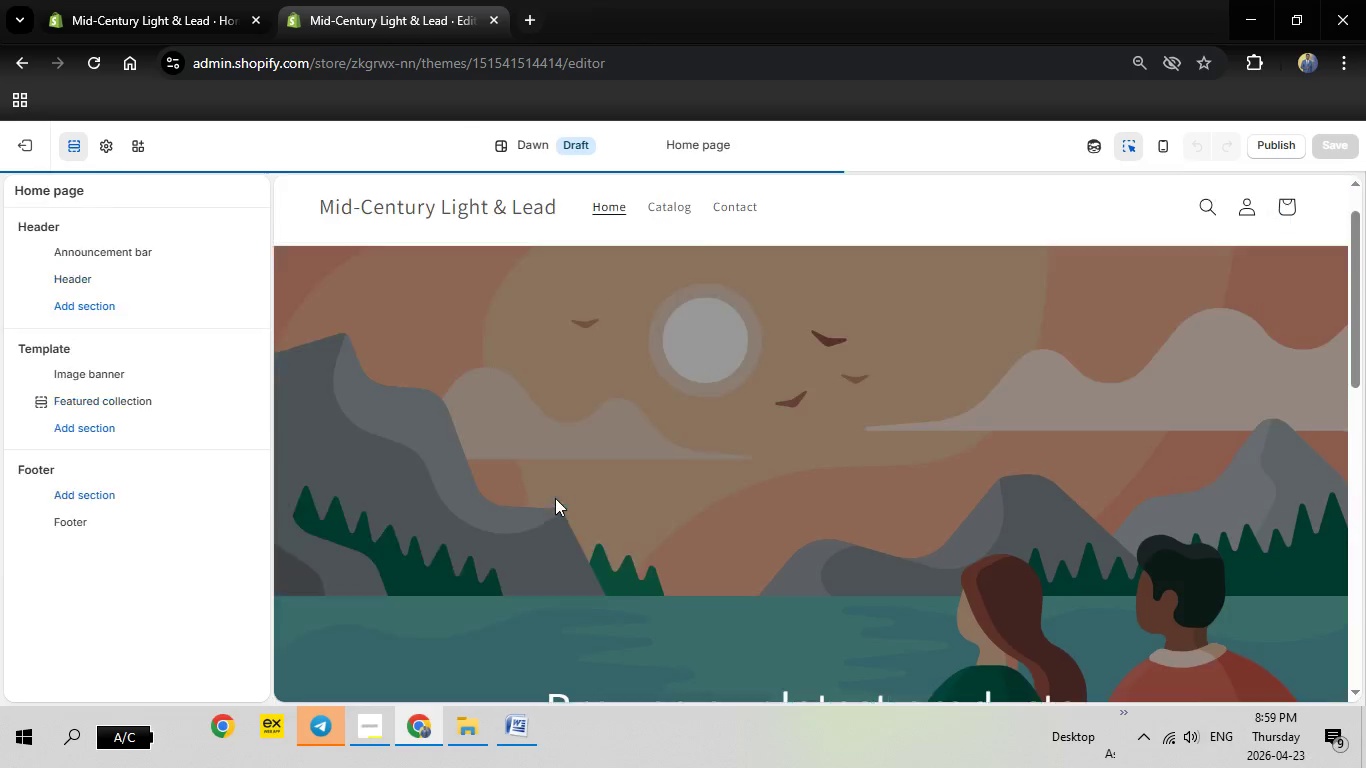 
scroll: coordinate [555, 498], scroll_direction: up, amount: 8.0
 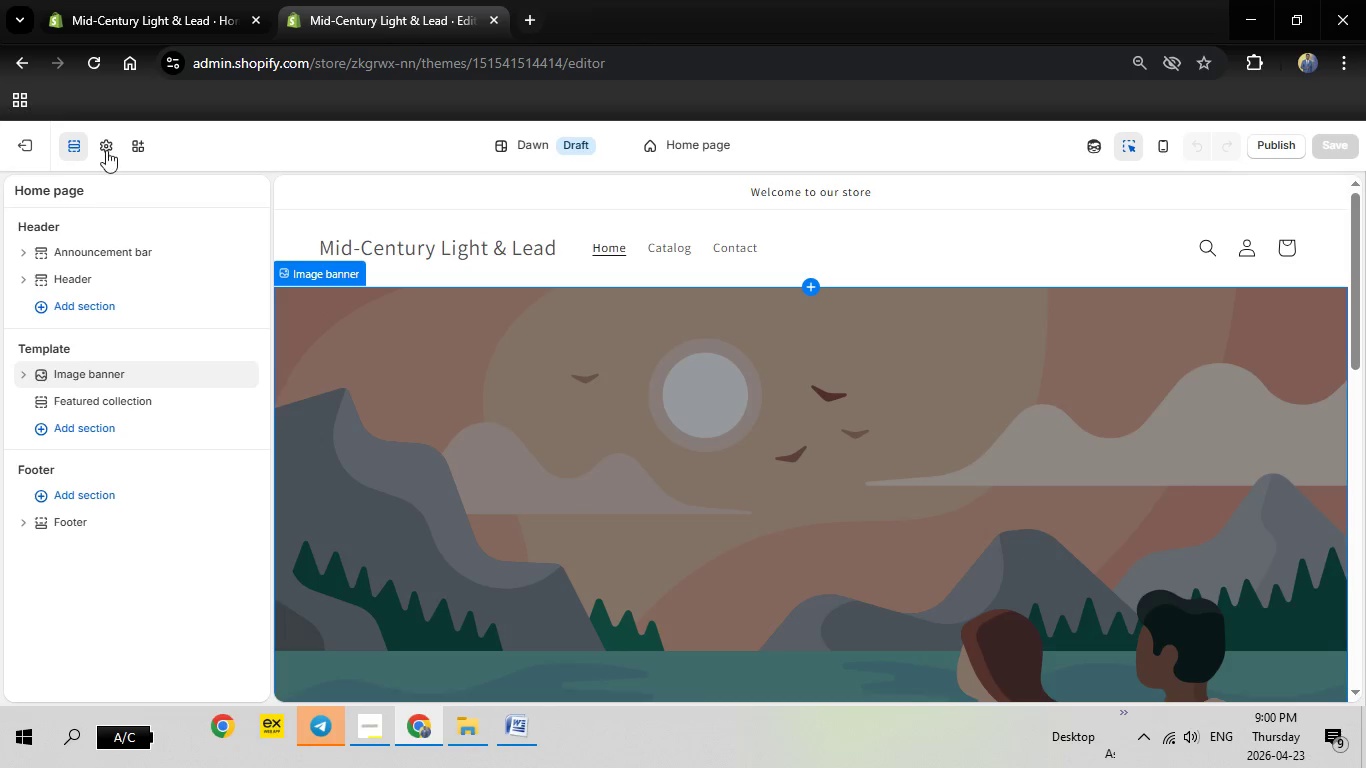 
left_click([106, 150])
 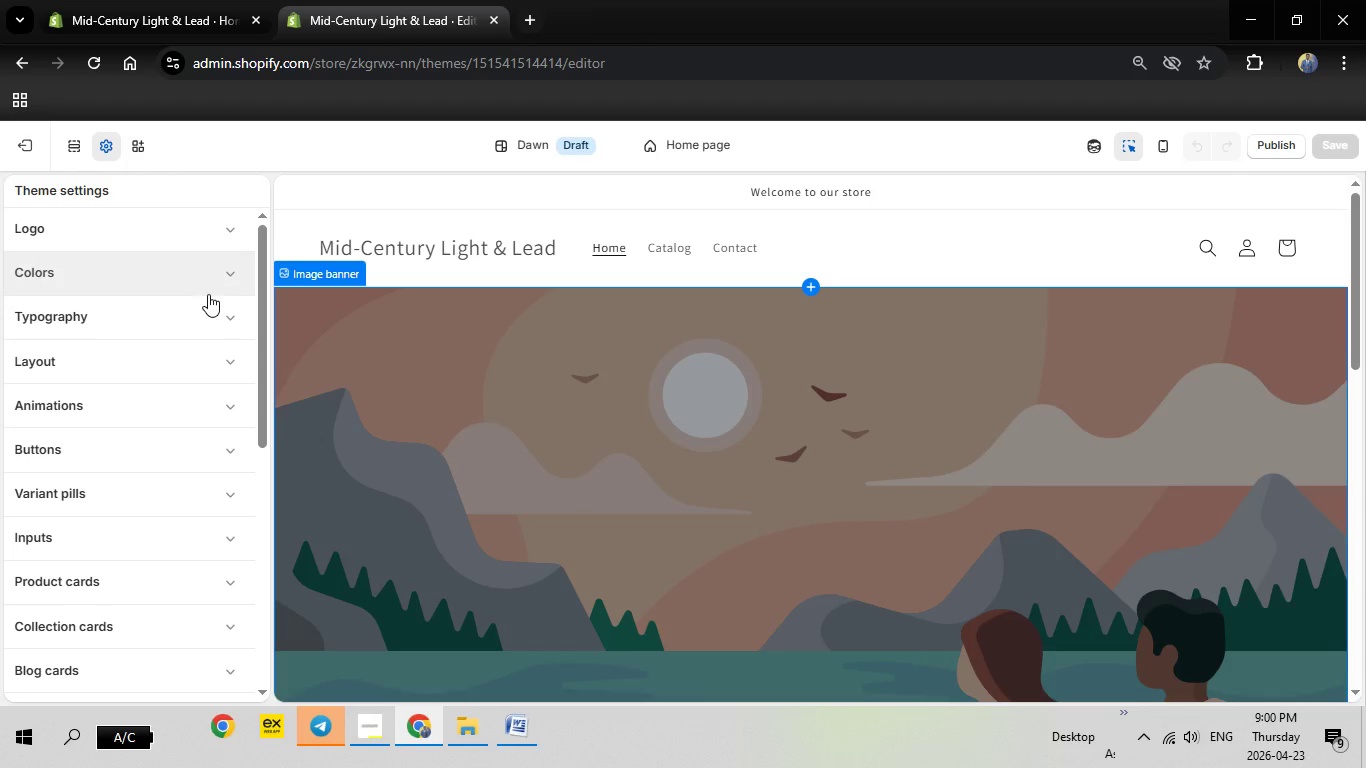 
left_click([230, 280])
 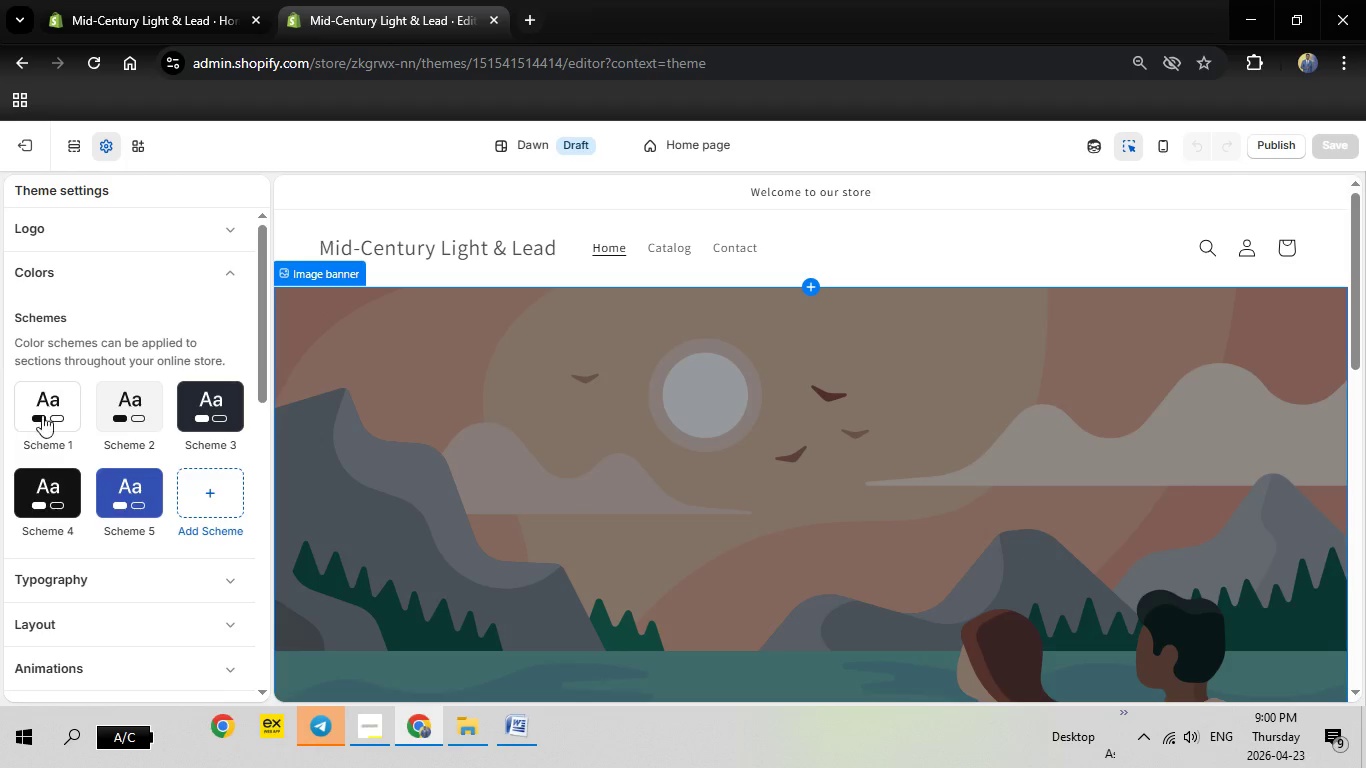 
left_click([46, 409])
 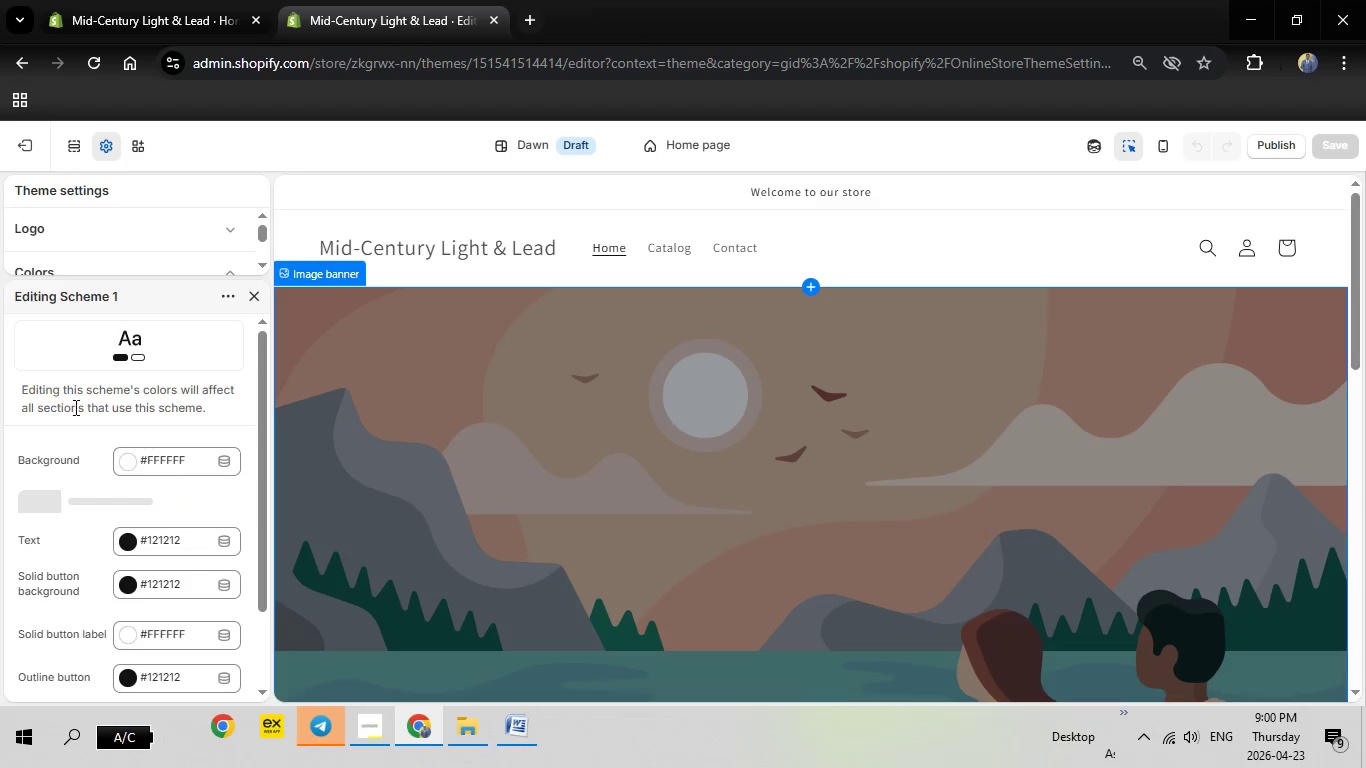 
mouse_move([164, 443])
 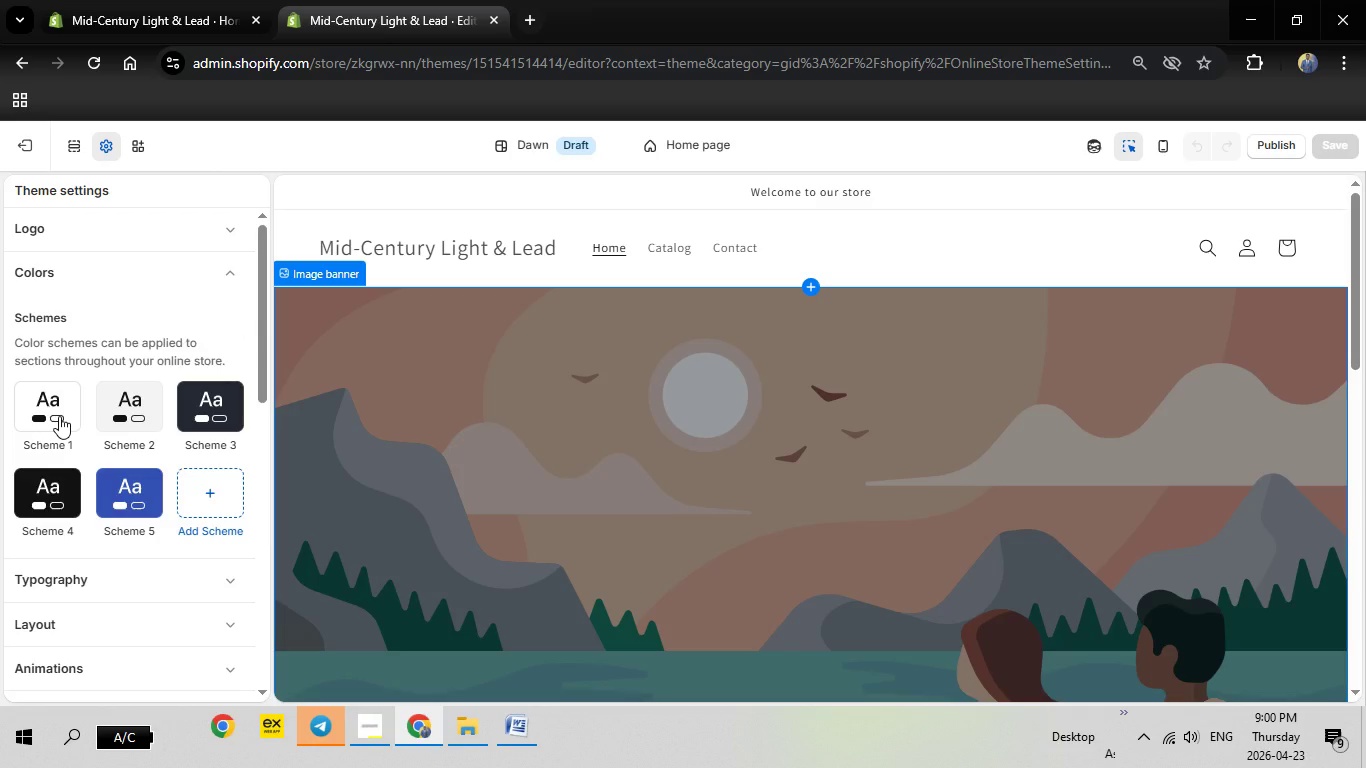 
left_click([59, 416])
 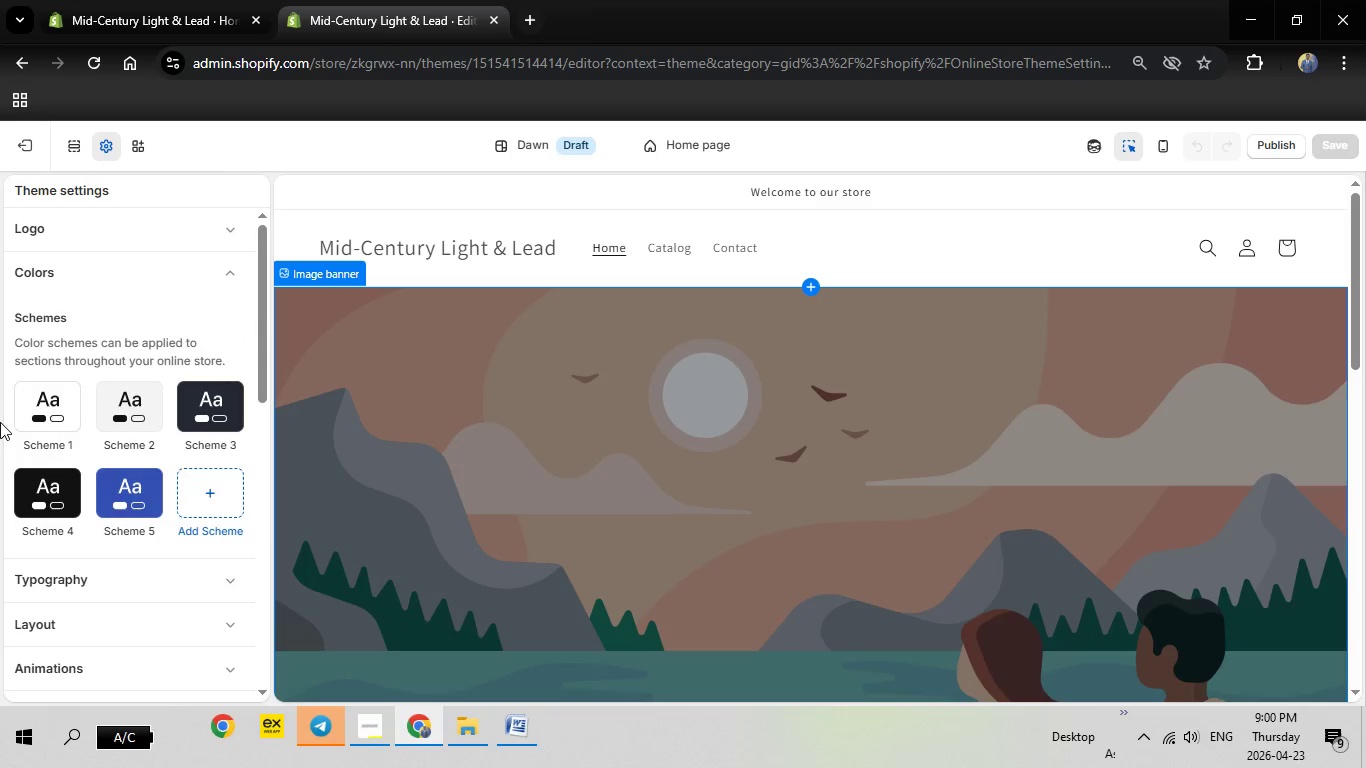 
wait(5.33)
 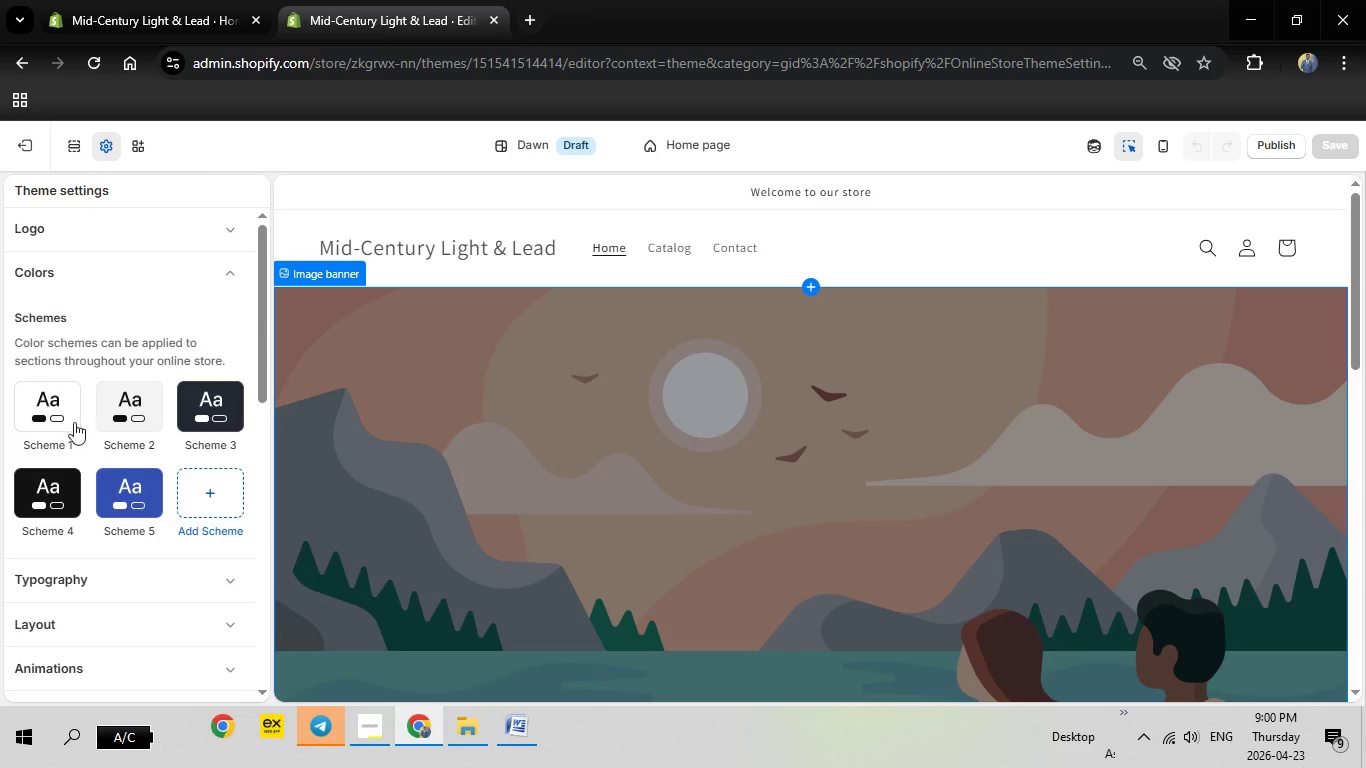 
mouse_move([55, 403])
 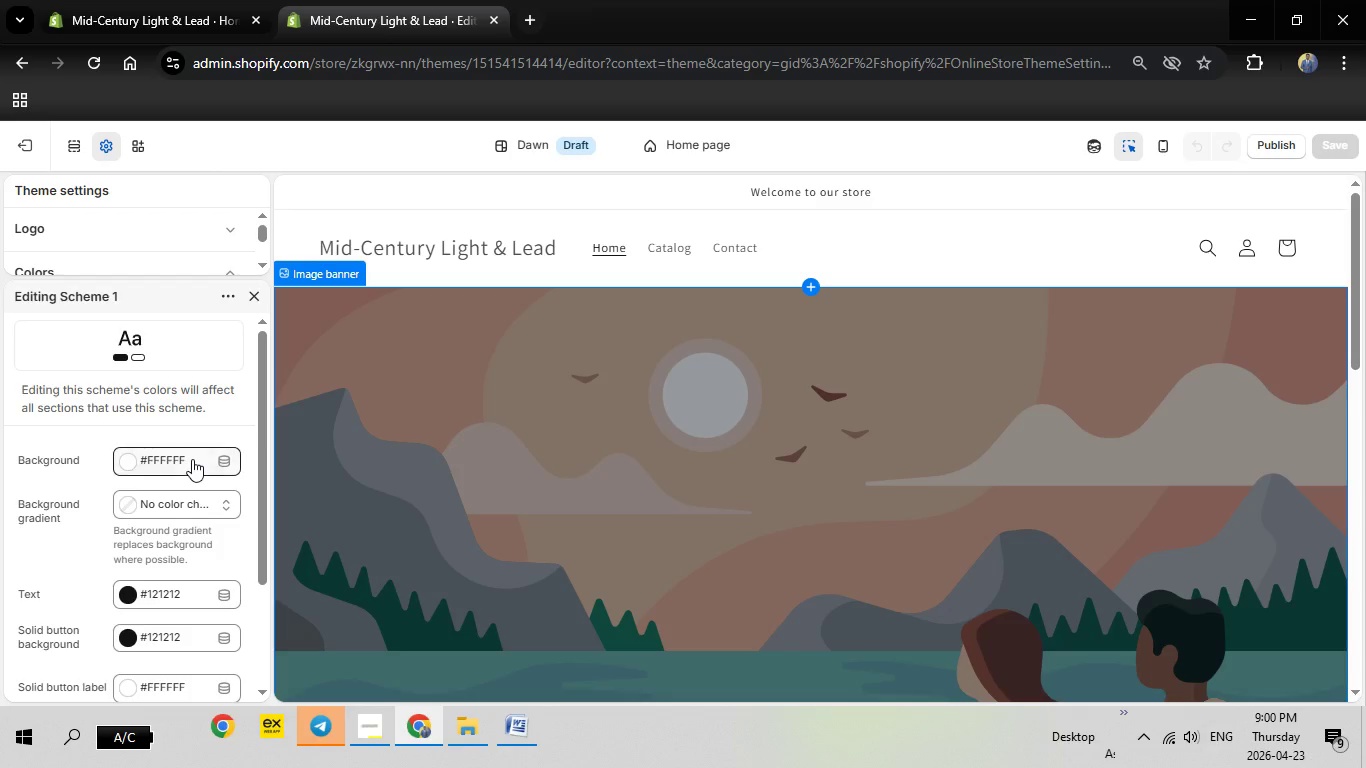 
left_click([192, 459])
 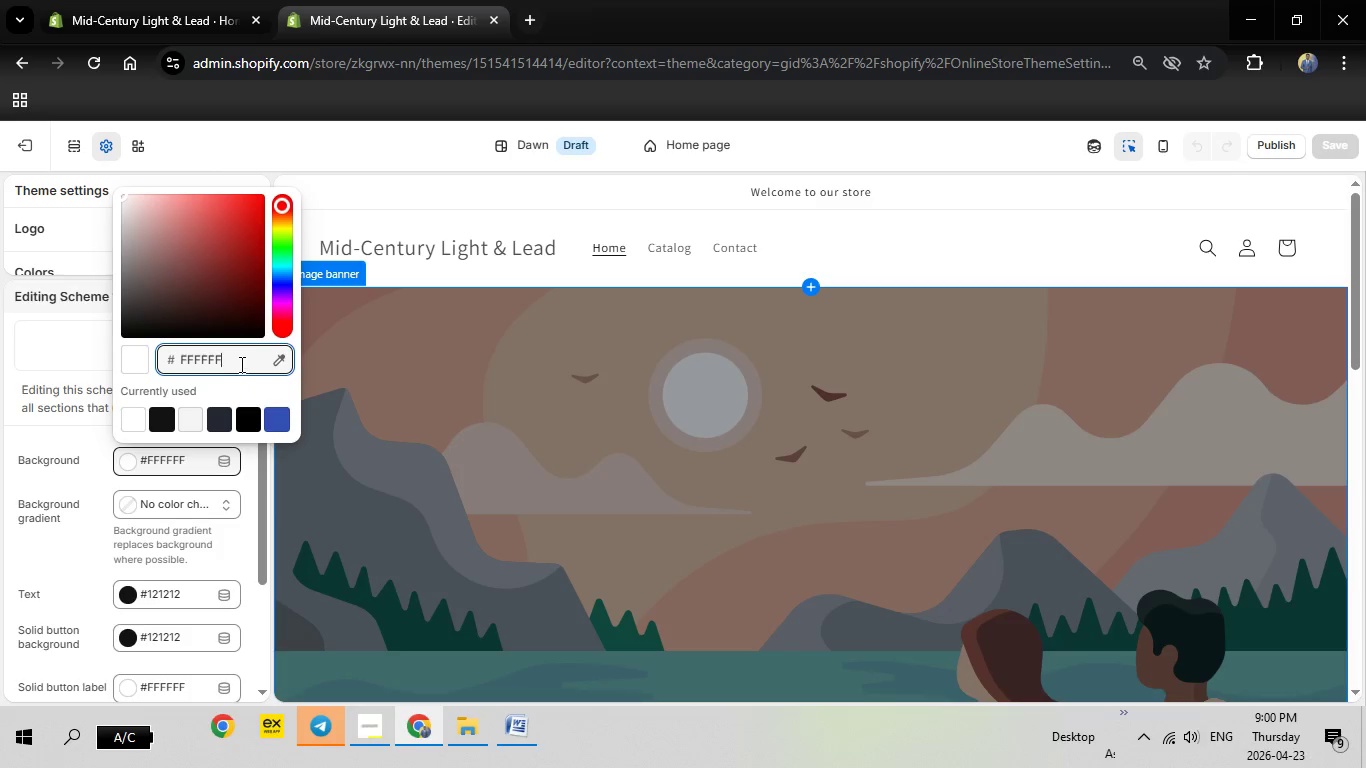 
left_click_drag(start_coordinate=[238, 363], to_coordinate=[159, 363])
 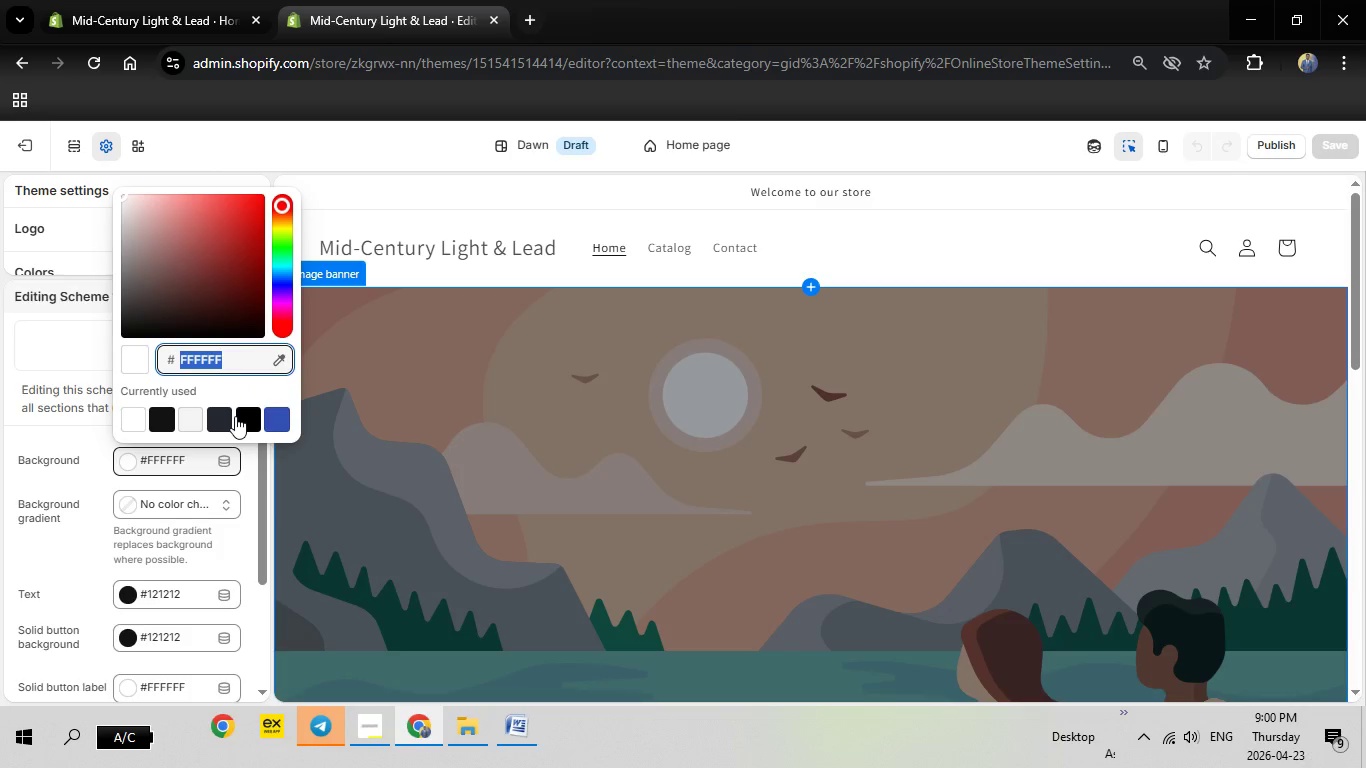 
type(1A1A1A)
 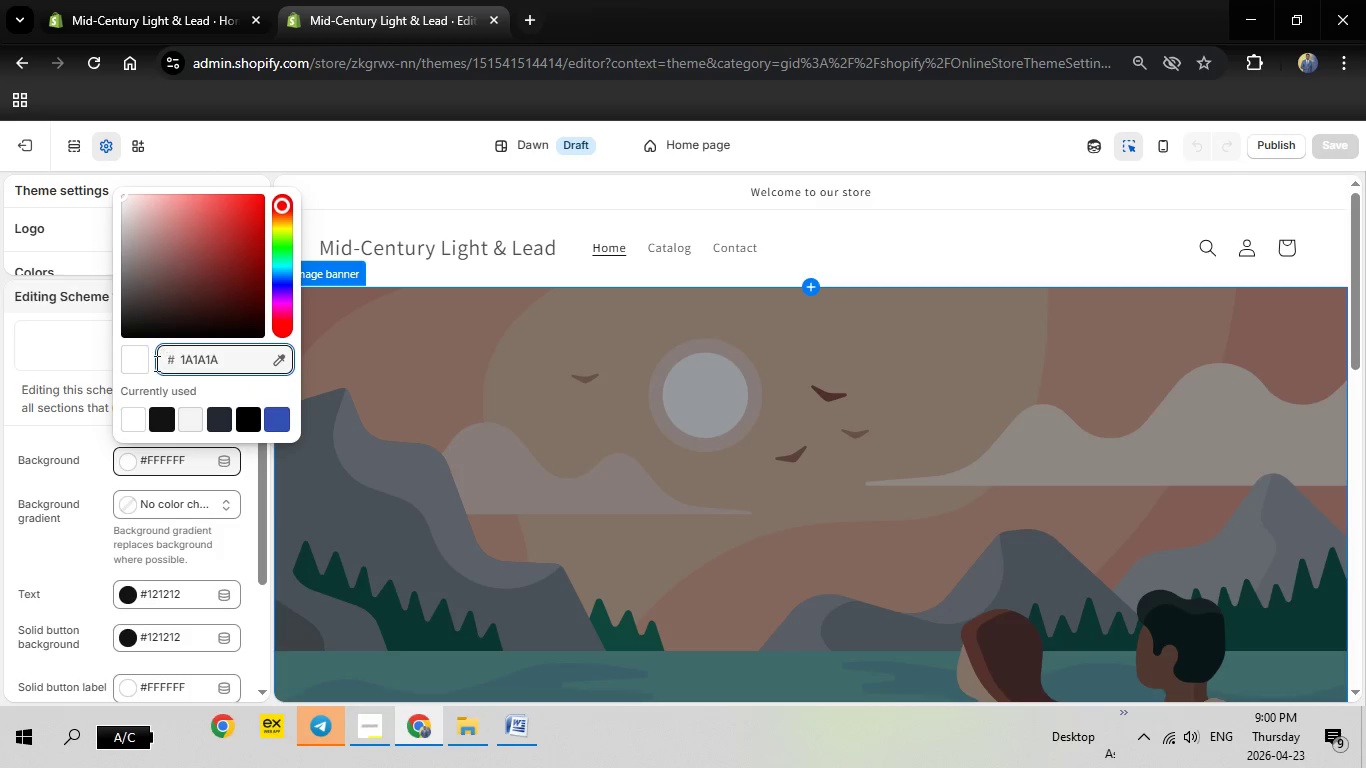 
left_click([123, 365])
 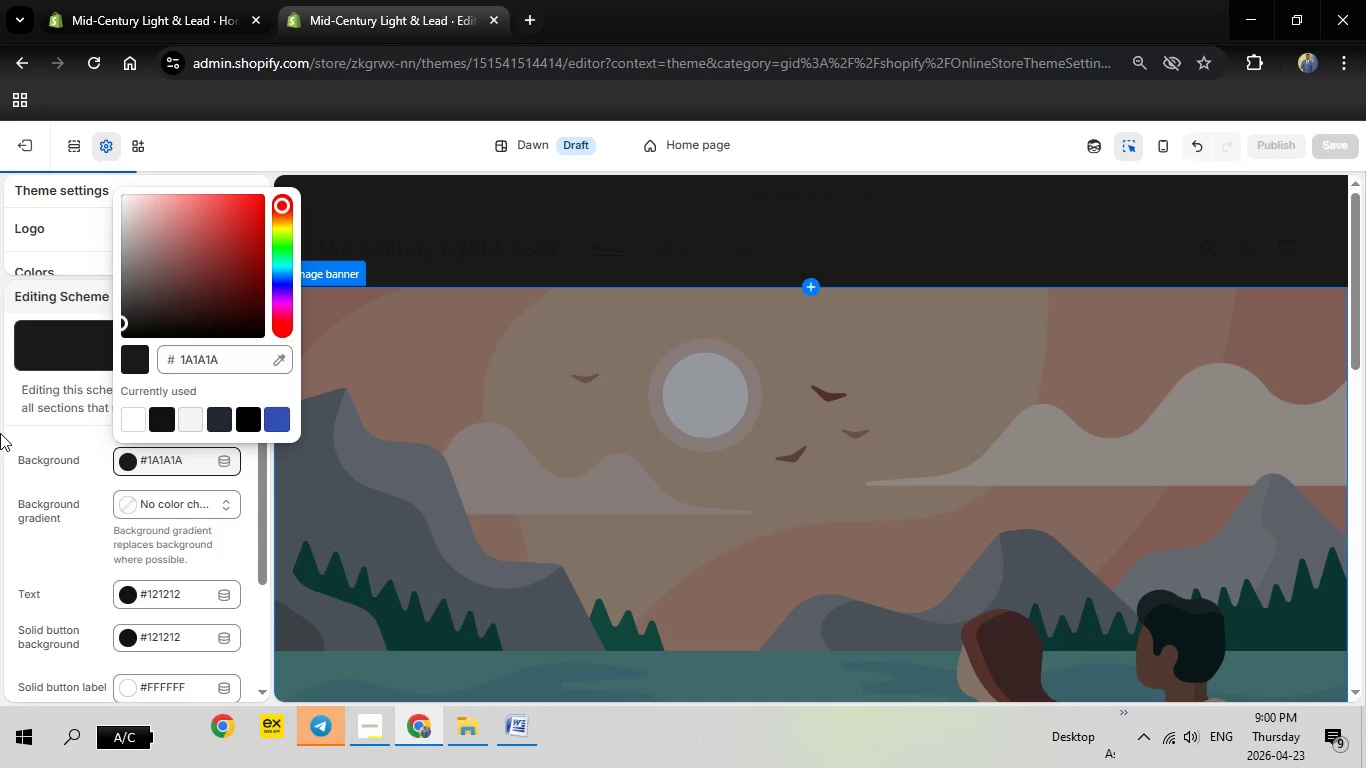 
left_click([0, 433])
 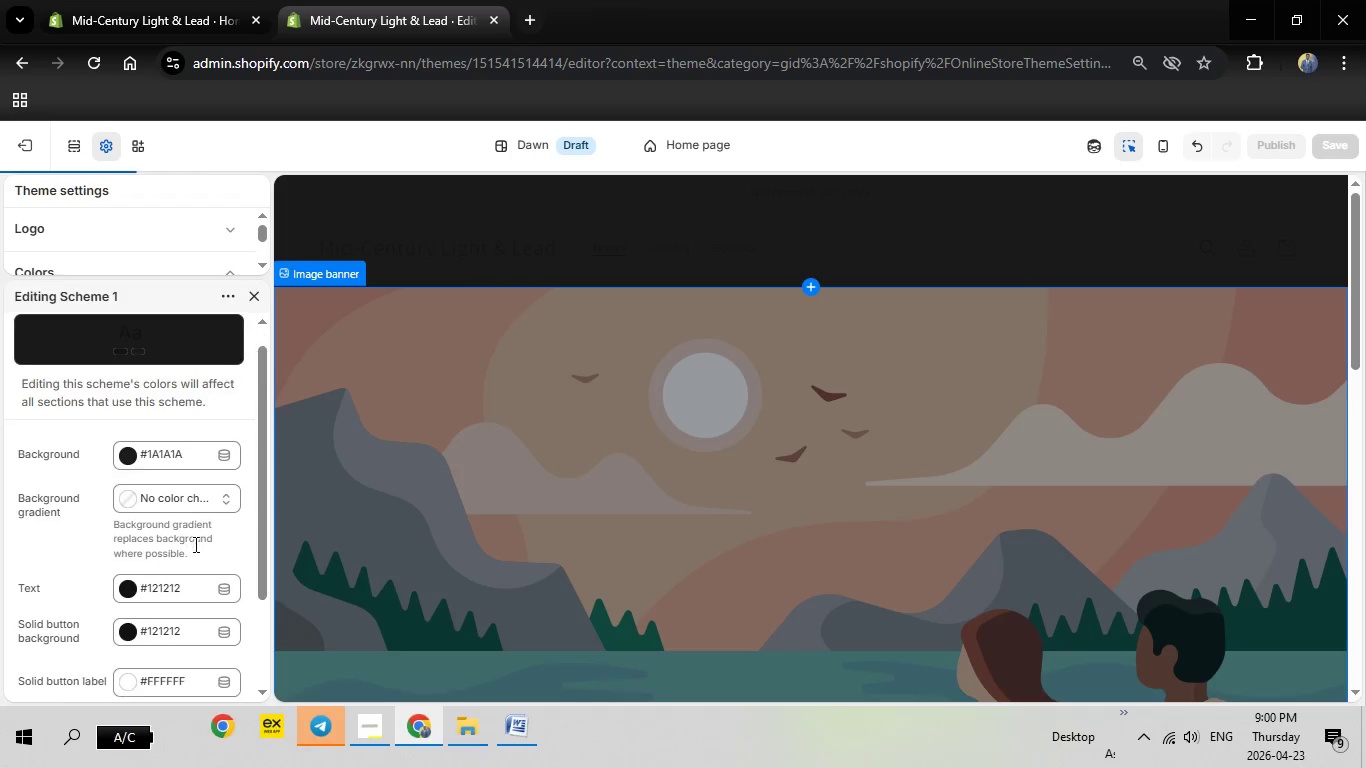 
scroll: coordinate [194, 544], scroll_direction: down, amount: 2.0
 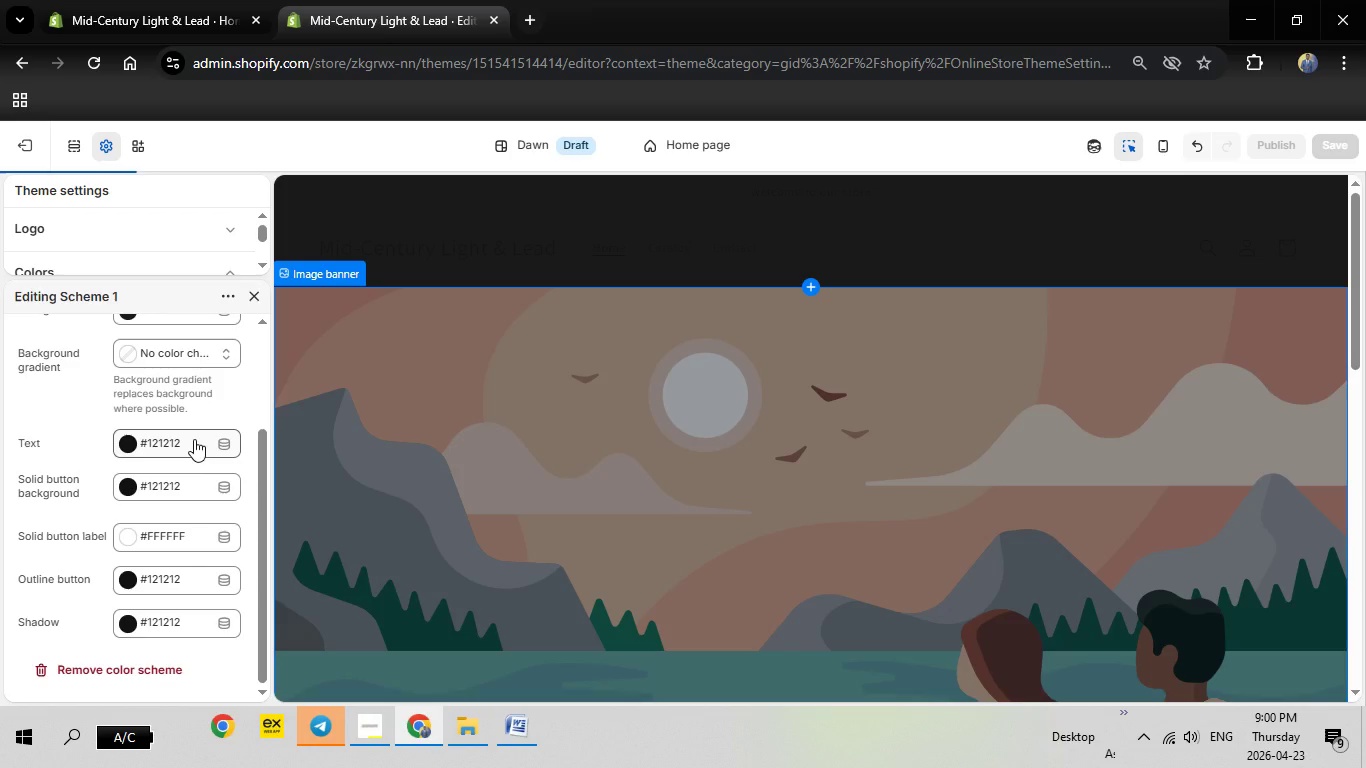 
left_click([194, 439])
 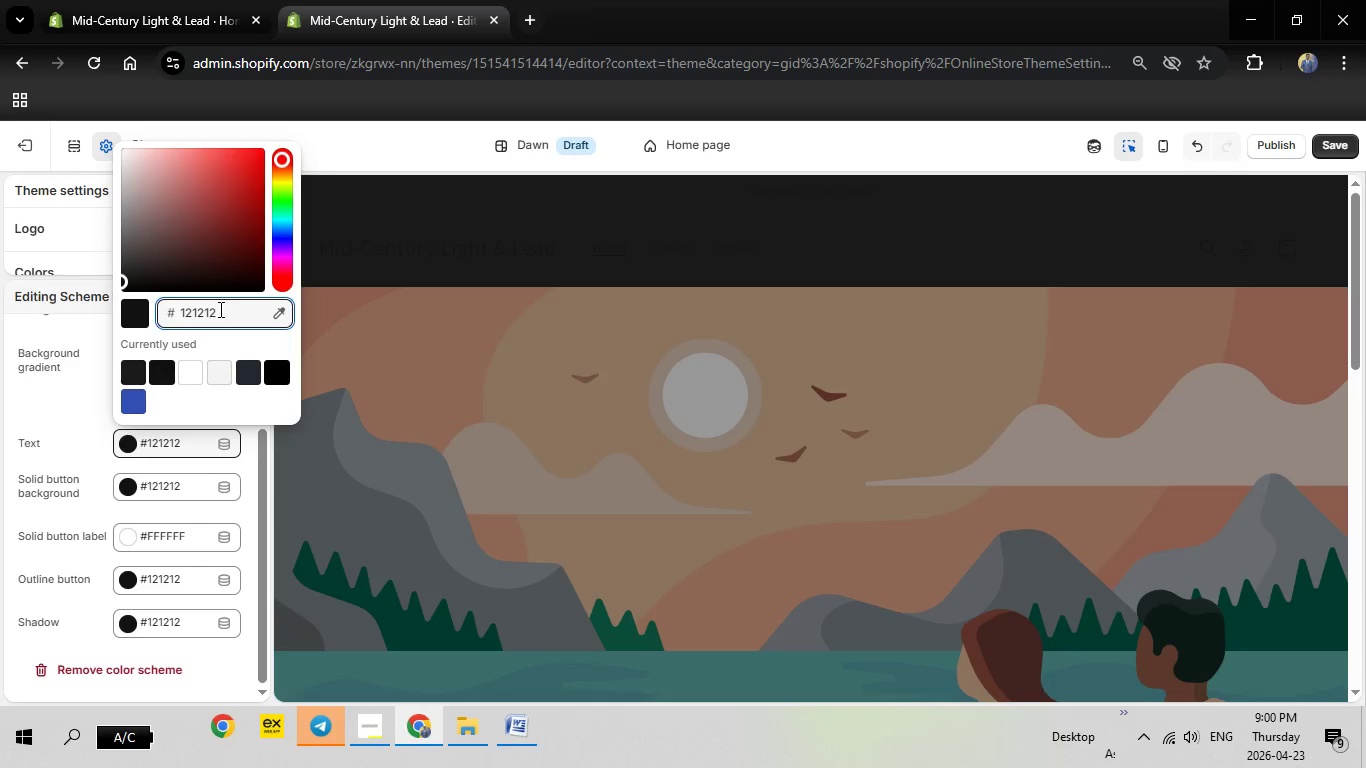 
left_click_drag(start_coordinate=[219, 309], to_coordinate=[145, 308])
 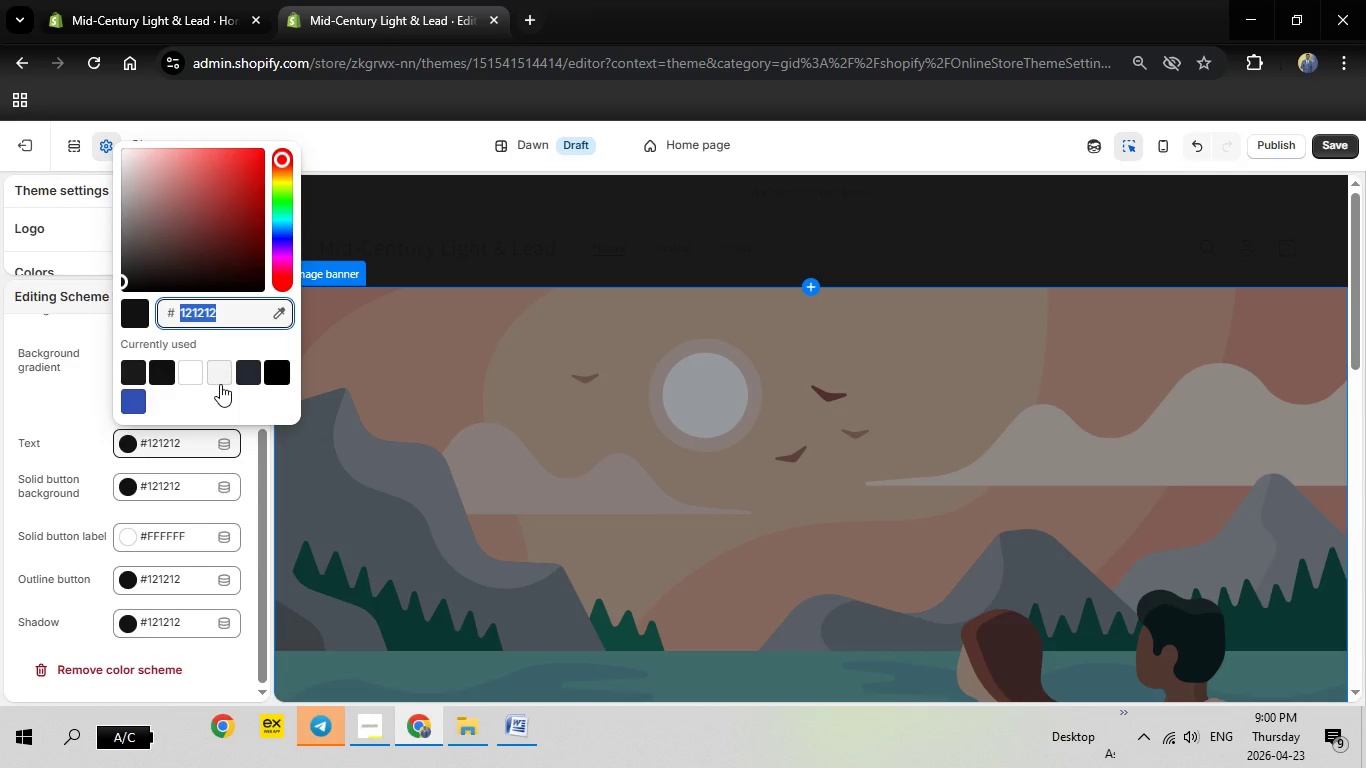 
type(E6E6E6)
 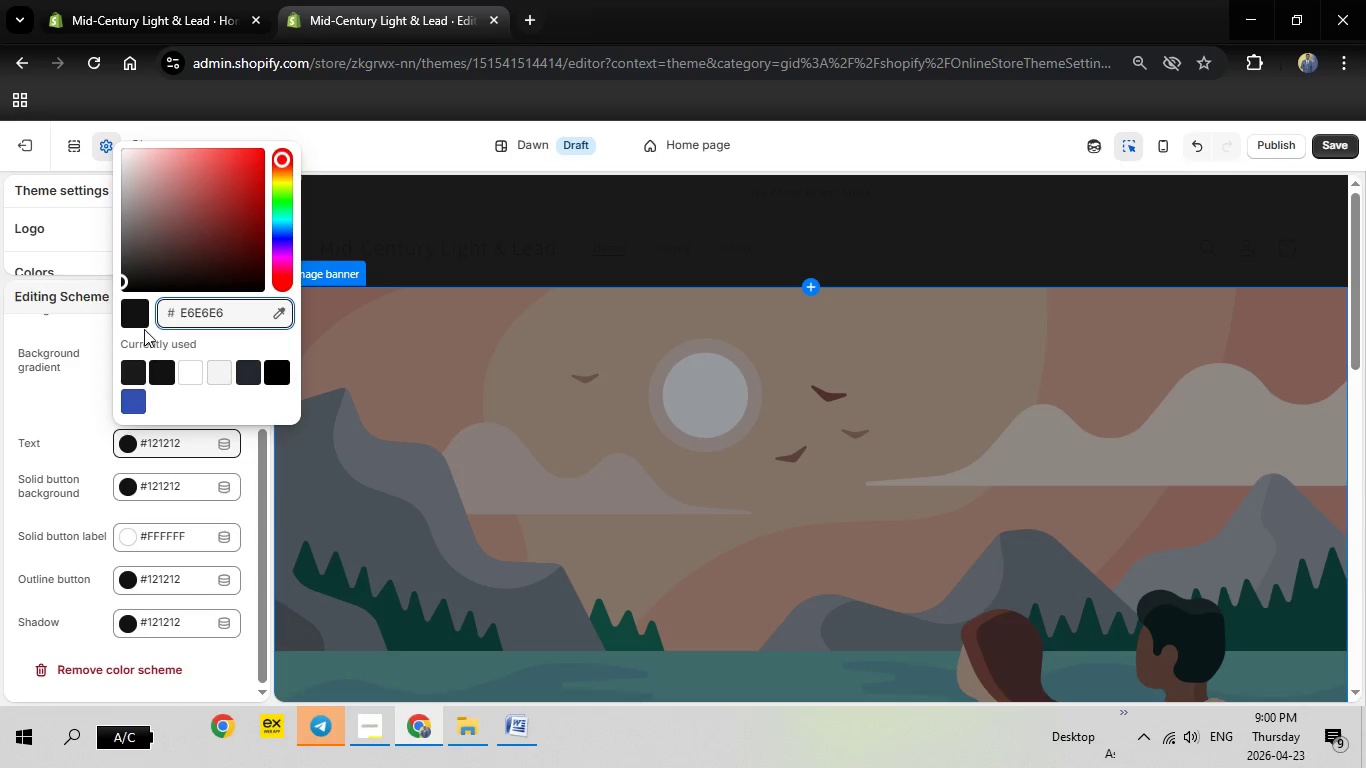 
left_click([139, 316])
 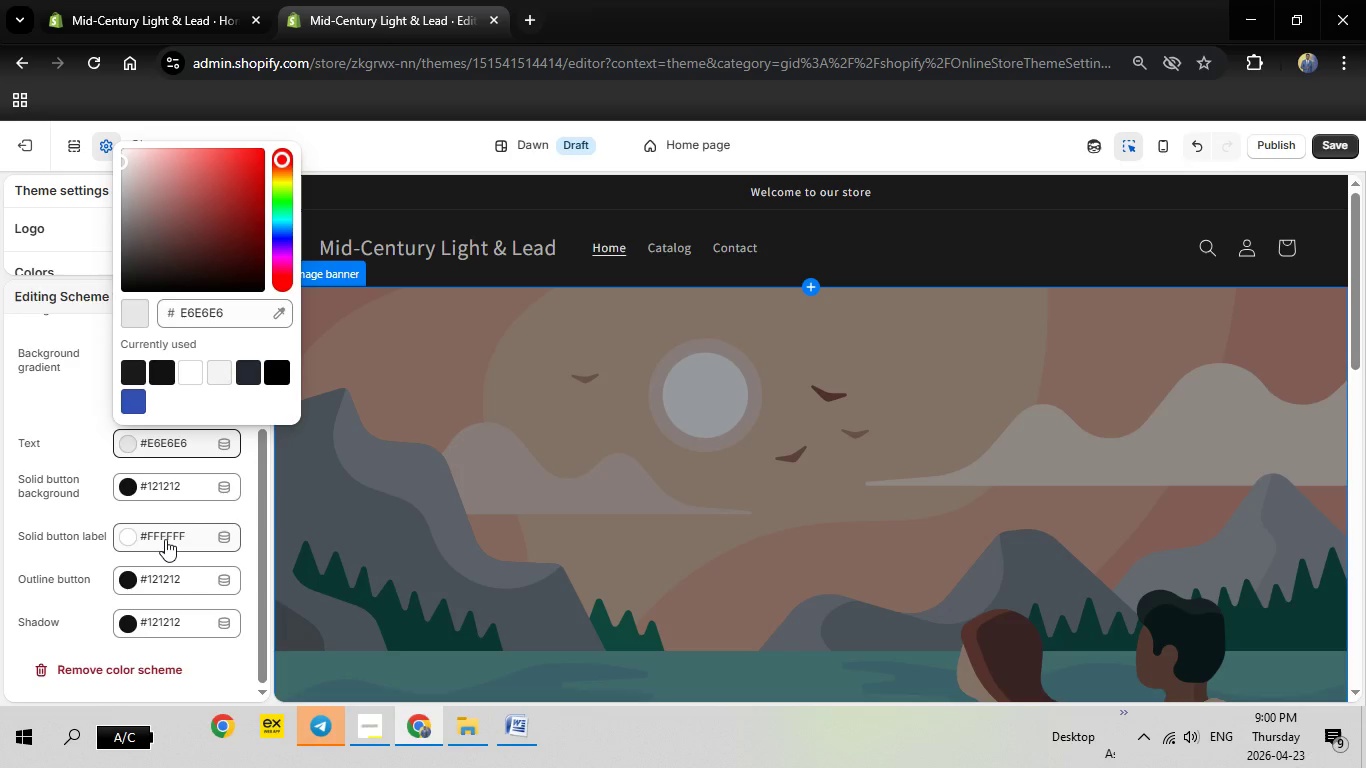 
wait(6.36)
 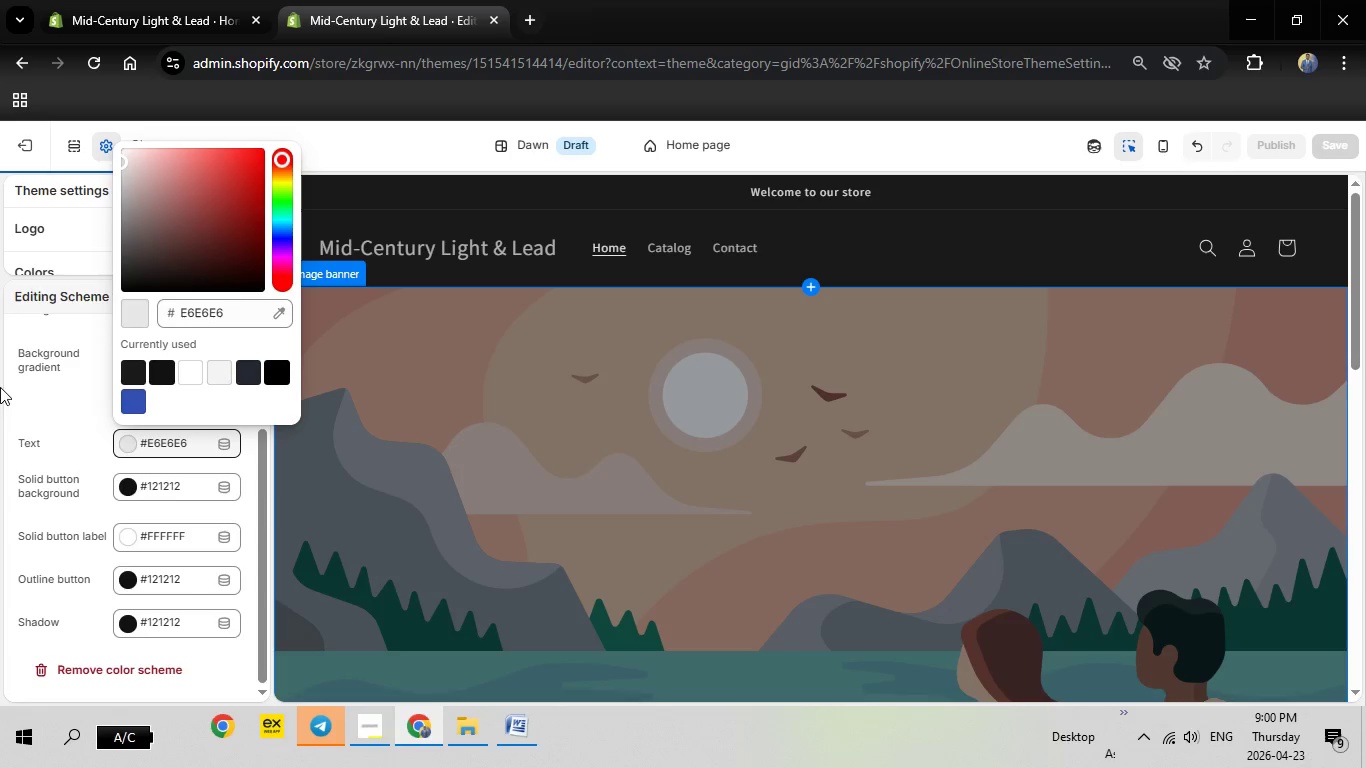 
left_click([170, 539])
 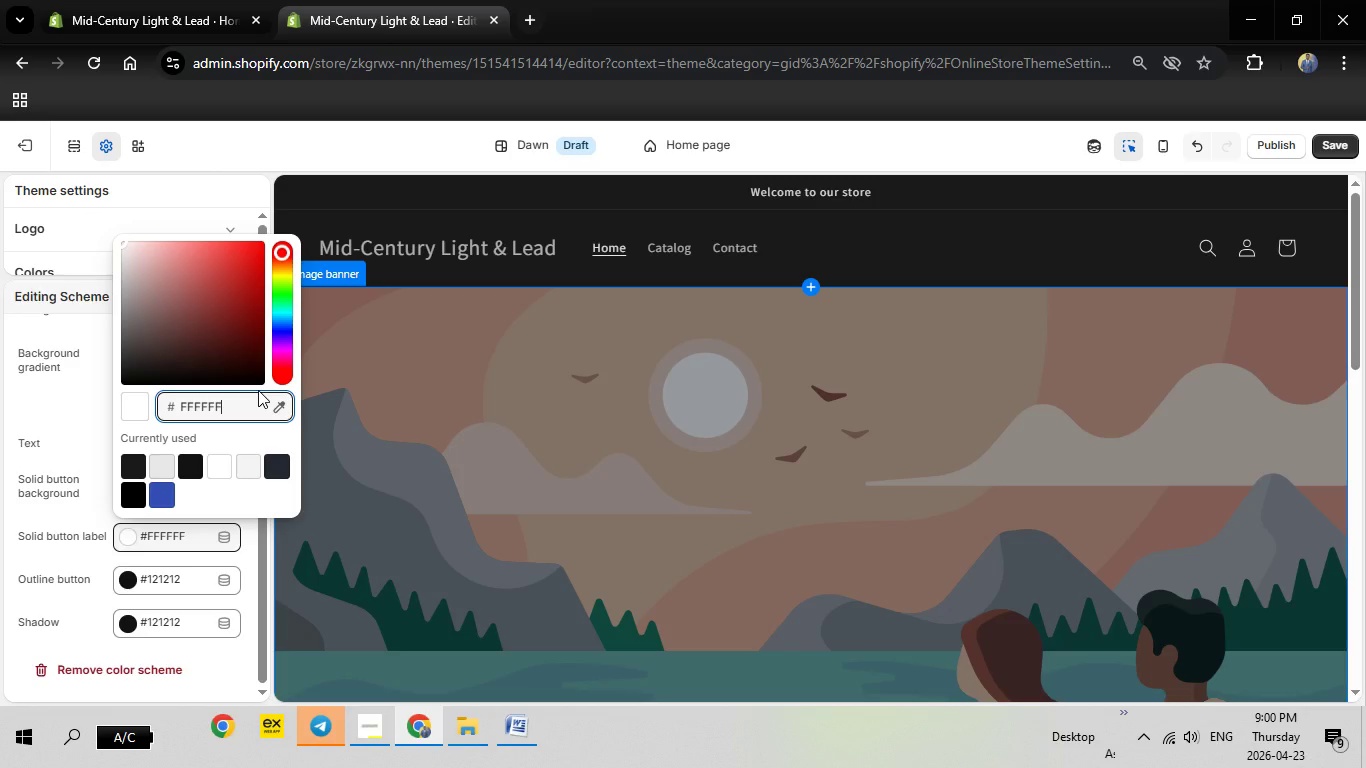 
left_click_drag(start_coordinate=[237, 407], to_coordinate=[175, 402])
 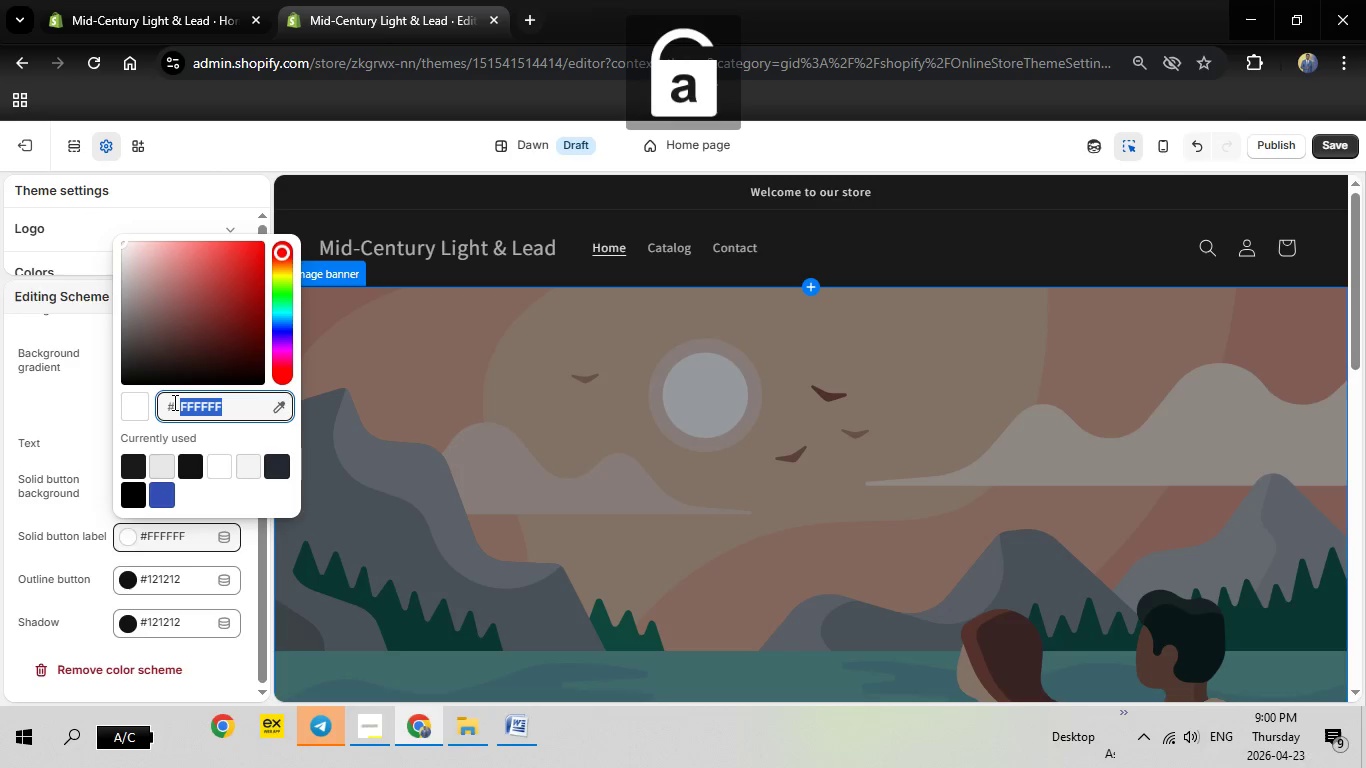 
type(B87333)
 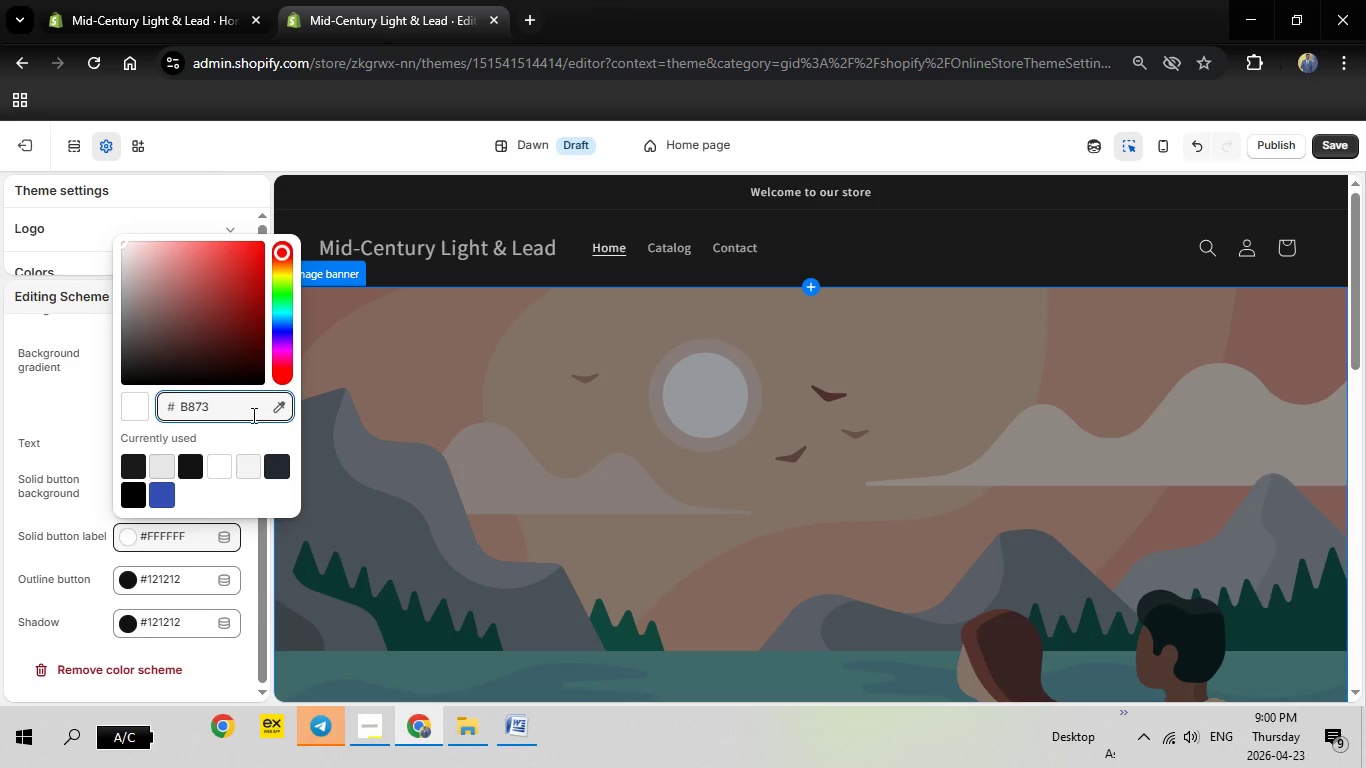 
left_click([225, 409])
 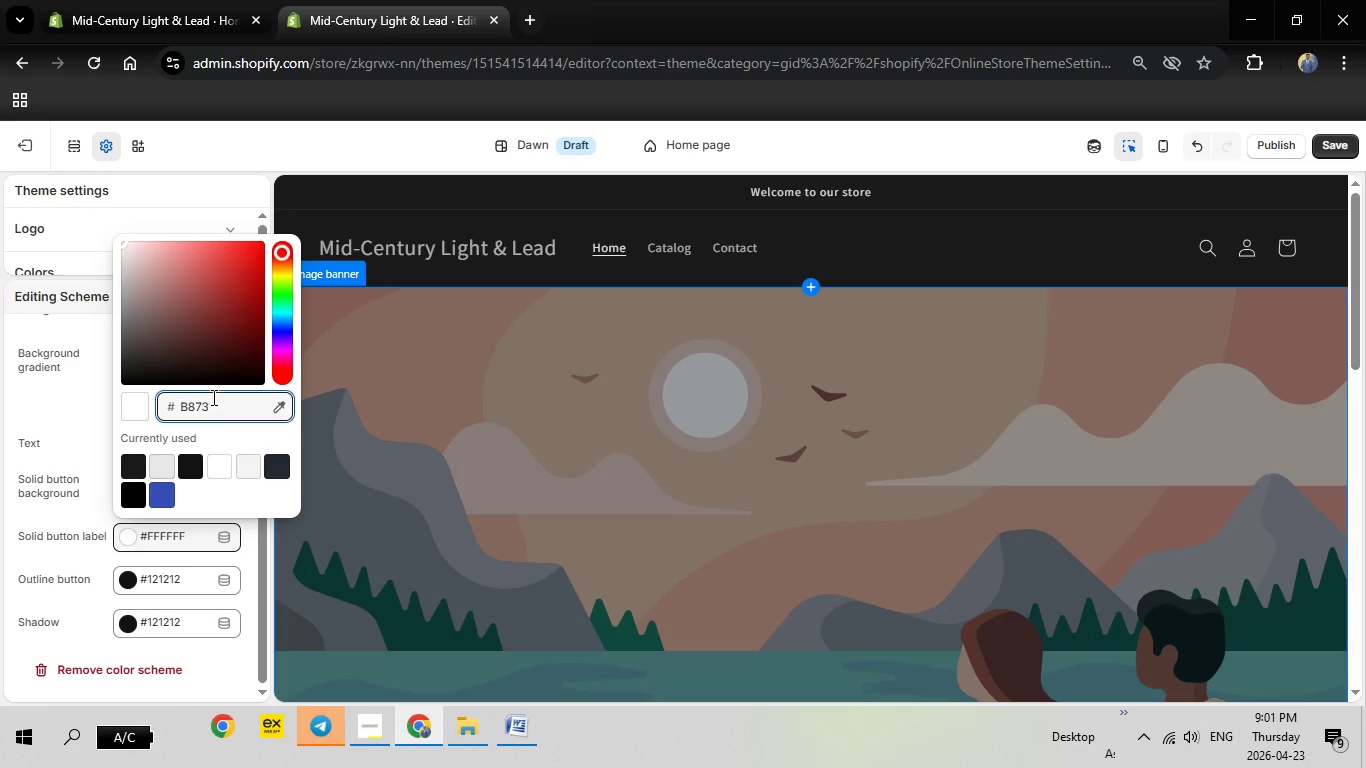 
left_click([220, 404])
 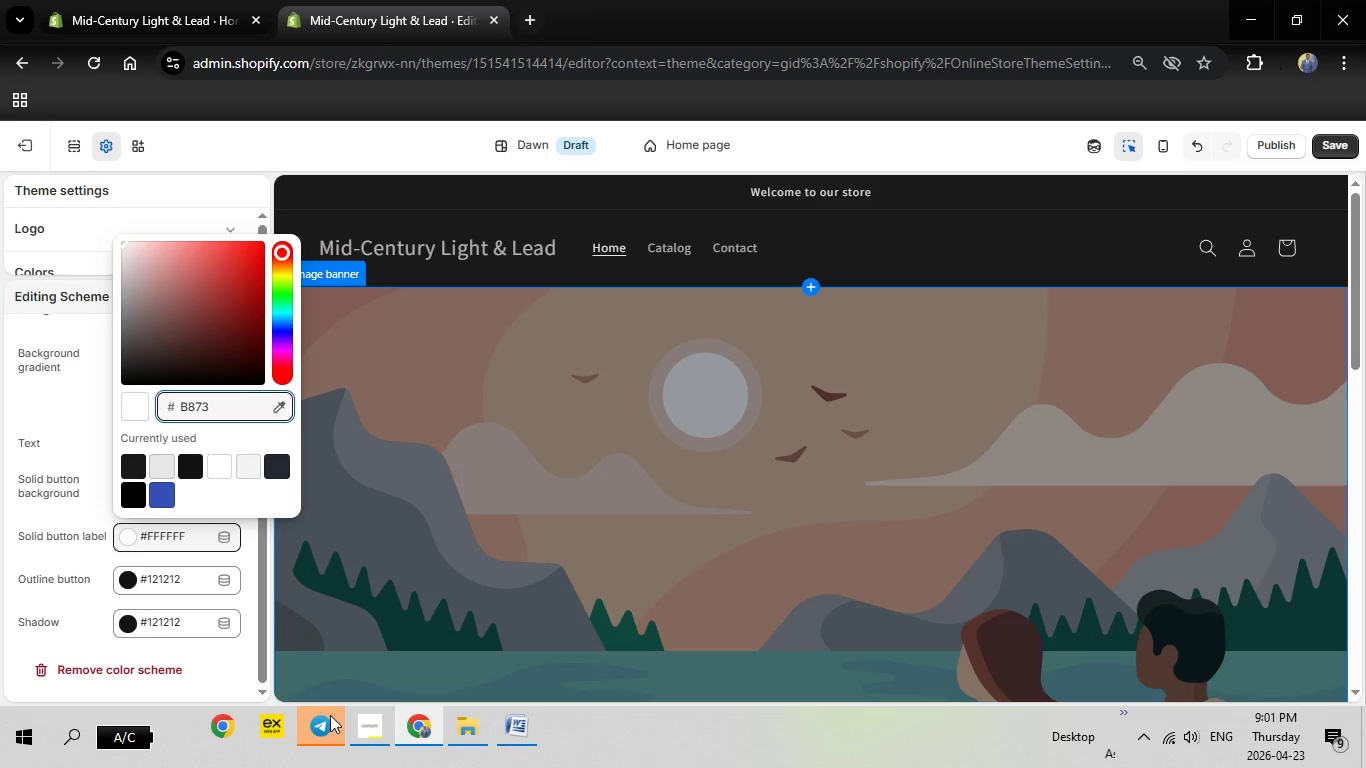 
left_click([215, 415])
 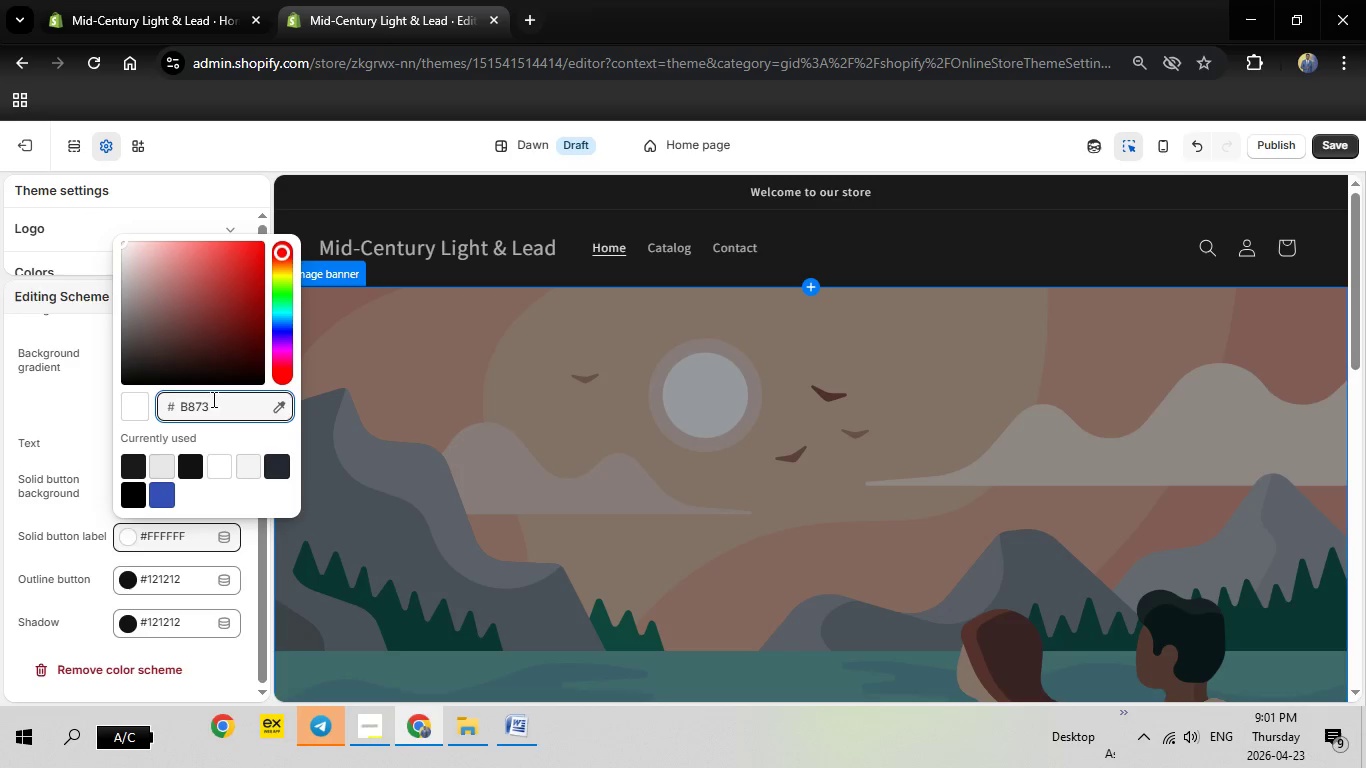 
left_click([212, 399])
 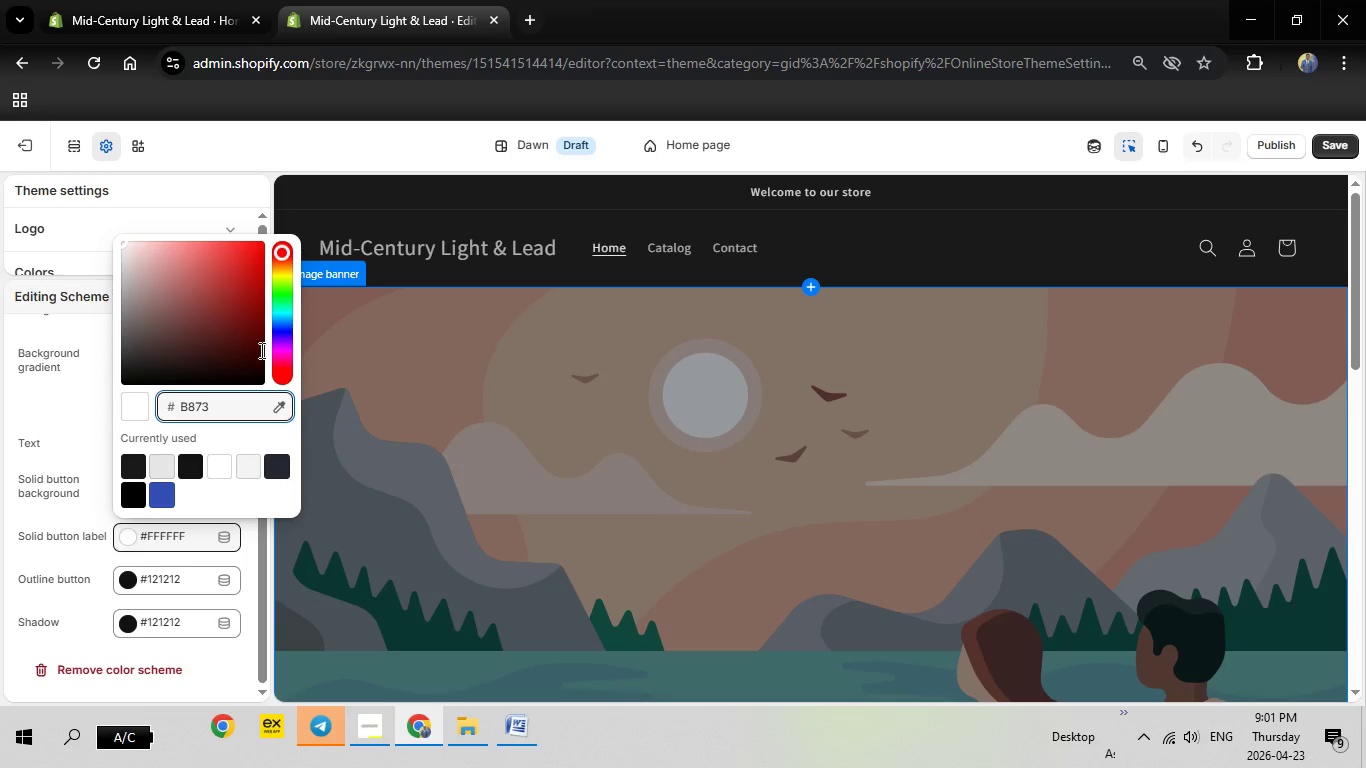 
left_click([158, 0])
 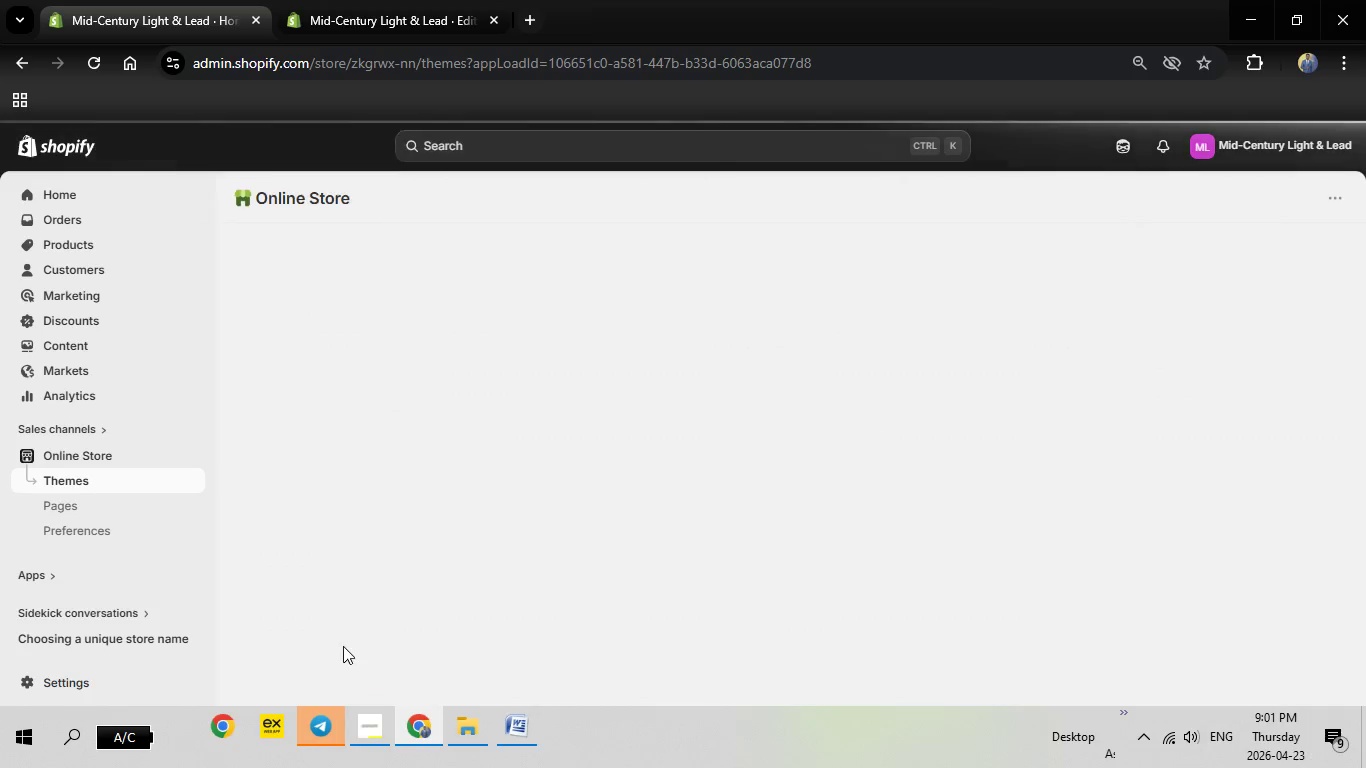 
left_click([353, 0])
 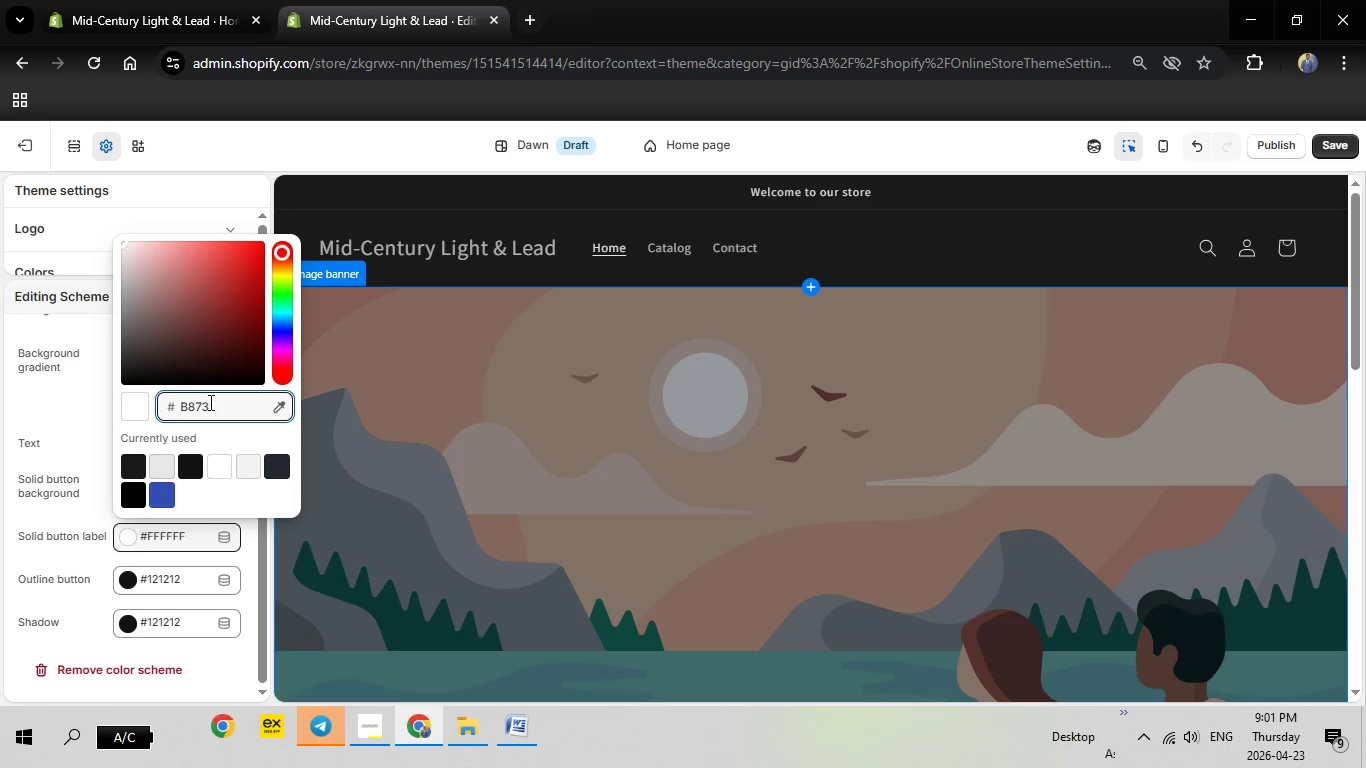 
left_click([210, 402])
 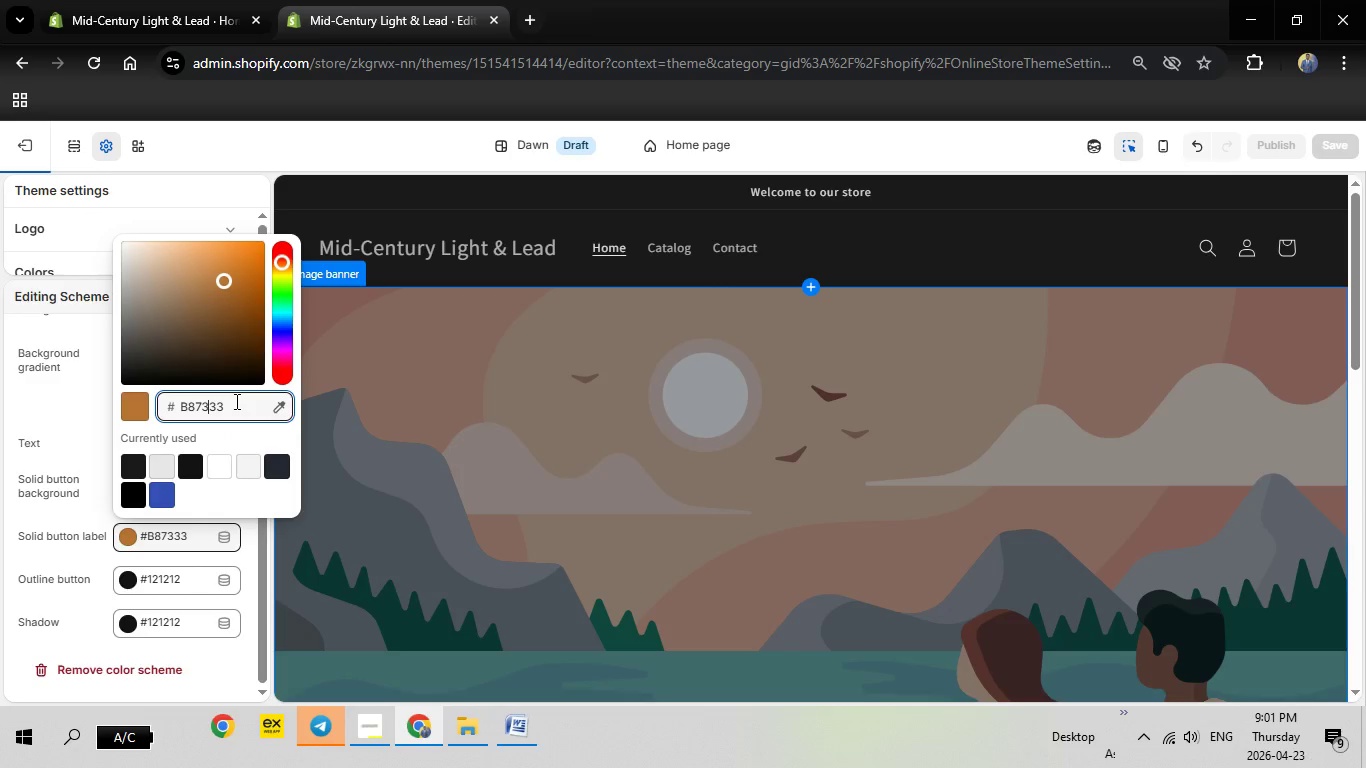 
left_click([235, 401])
 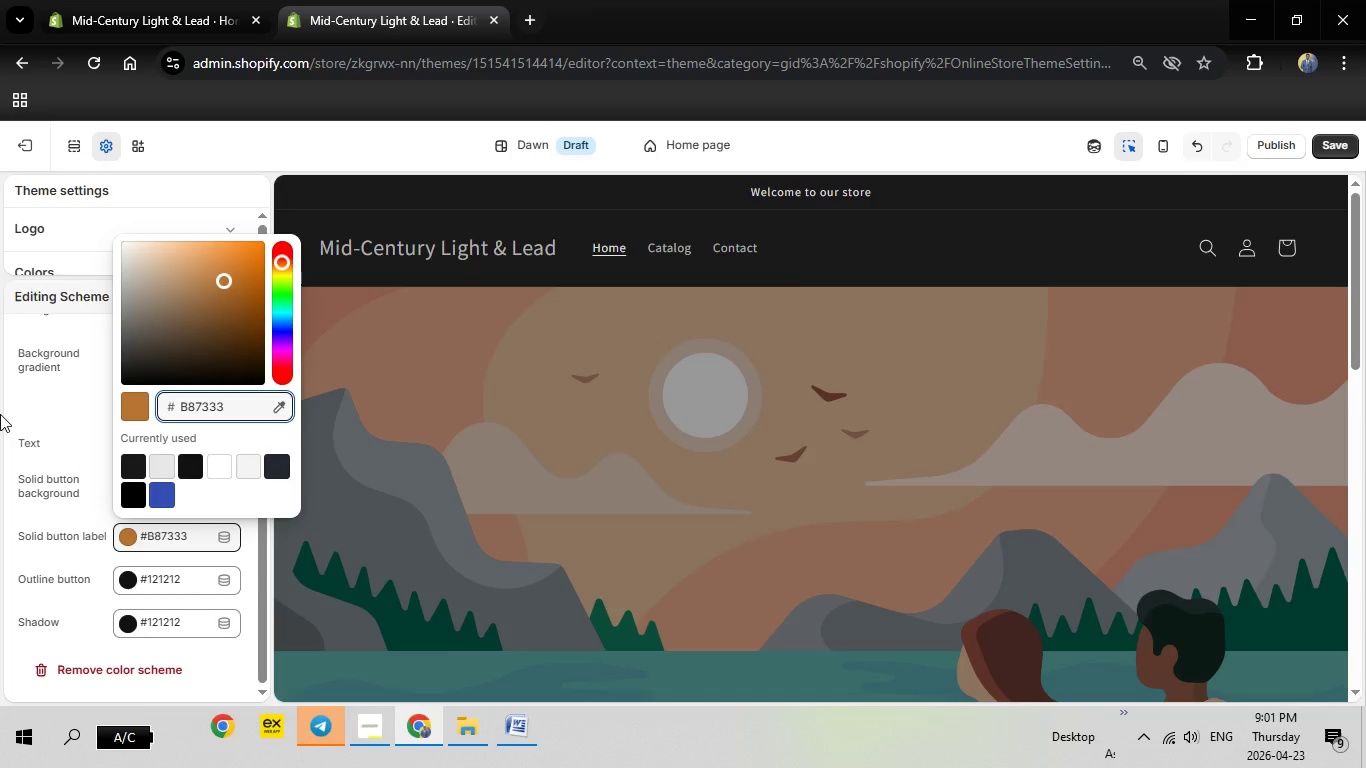 
wait(5.2)
 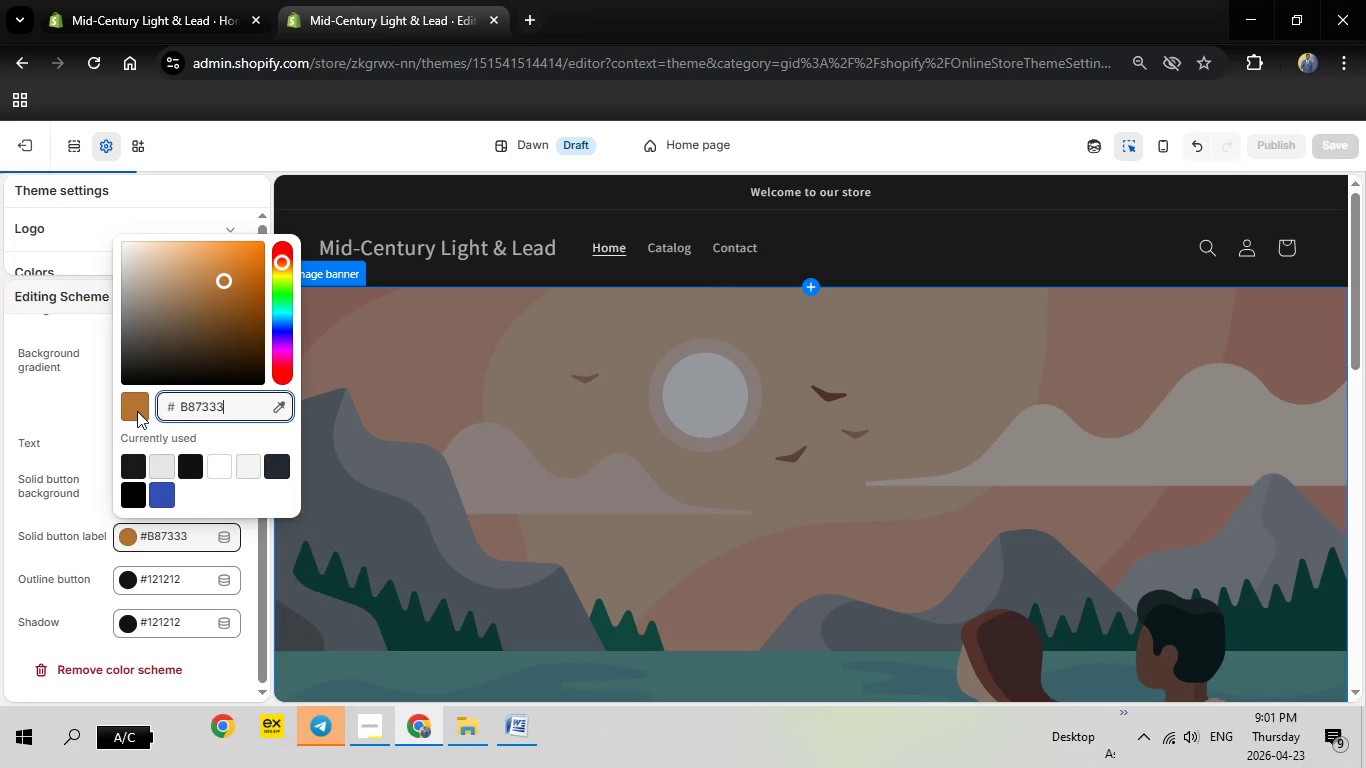 
left_click([188, 582])
 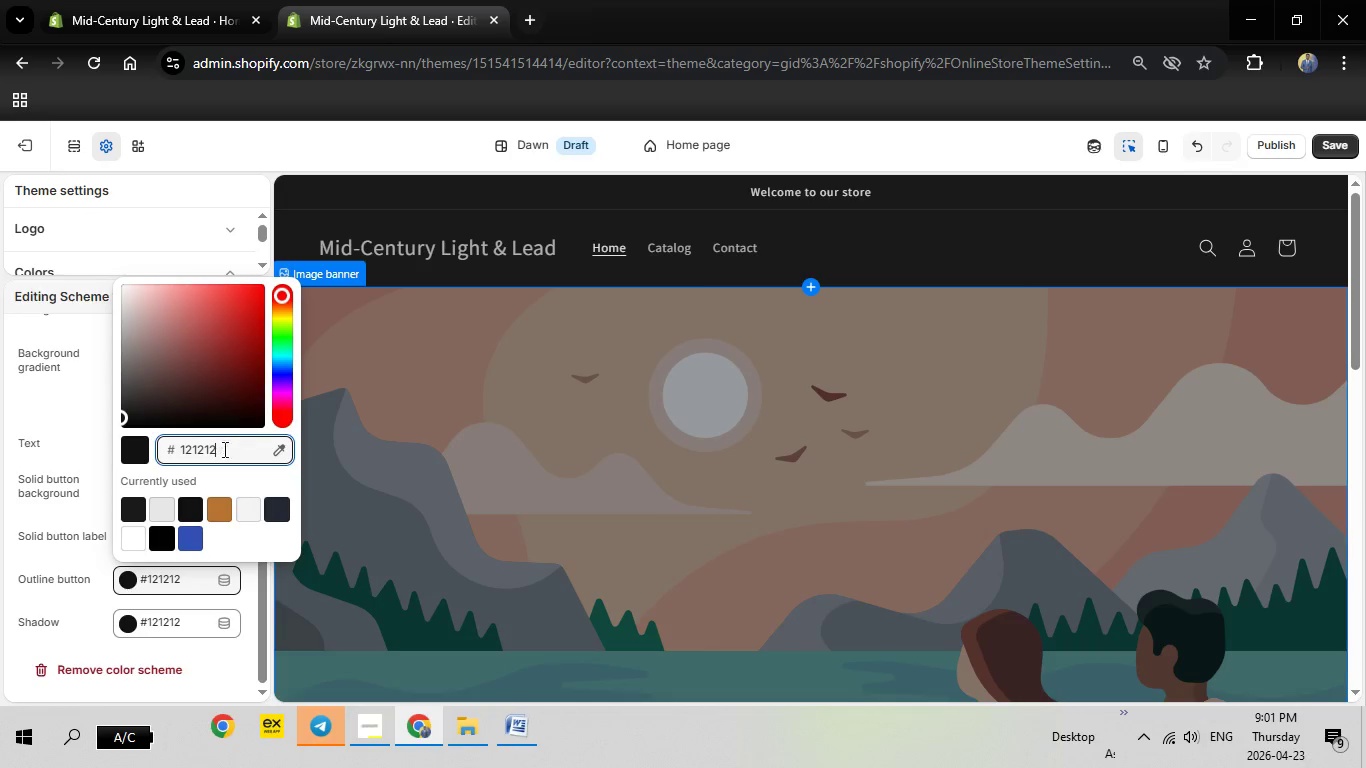 
left_click_drag(start_coordinate=[234, 443], to_coordinate=[146, 440])
 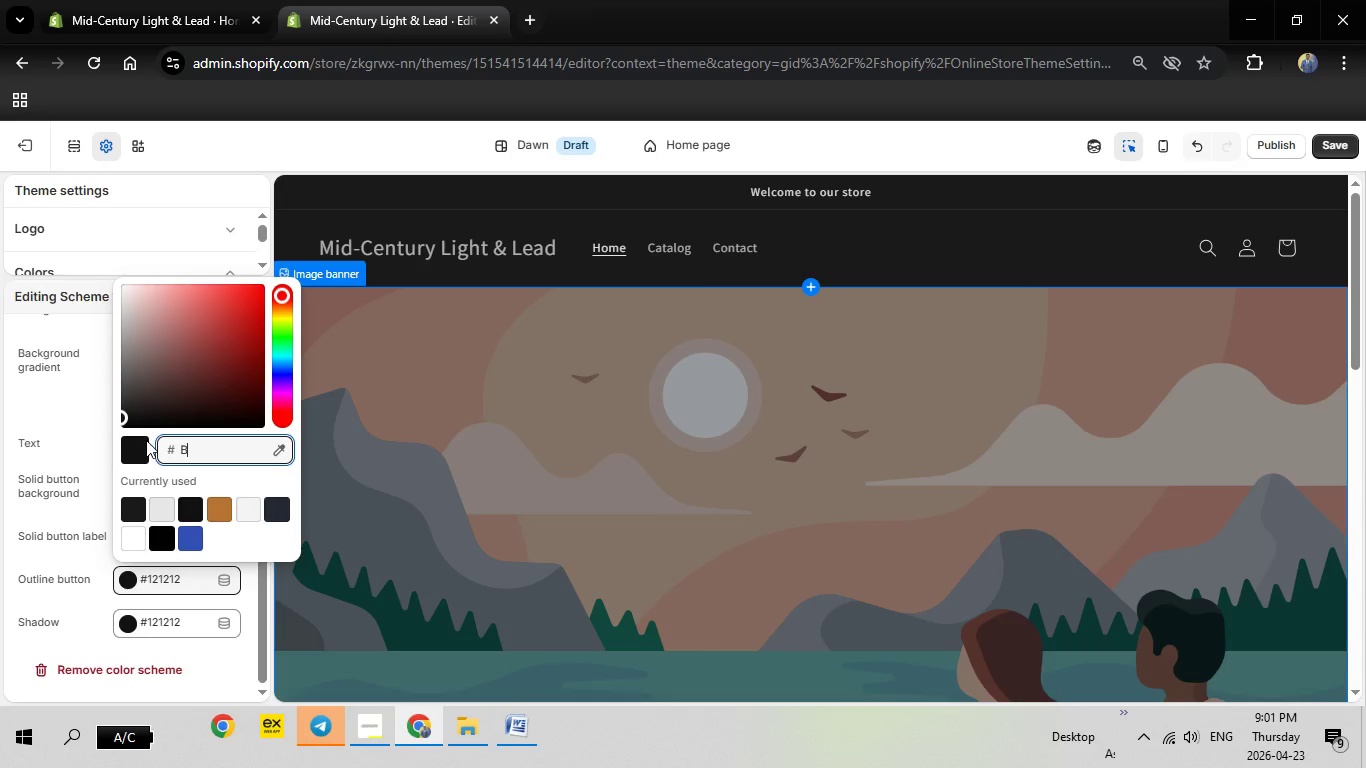 
type(B8)
 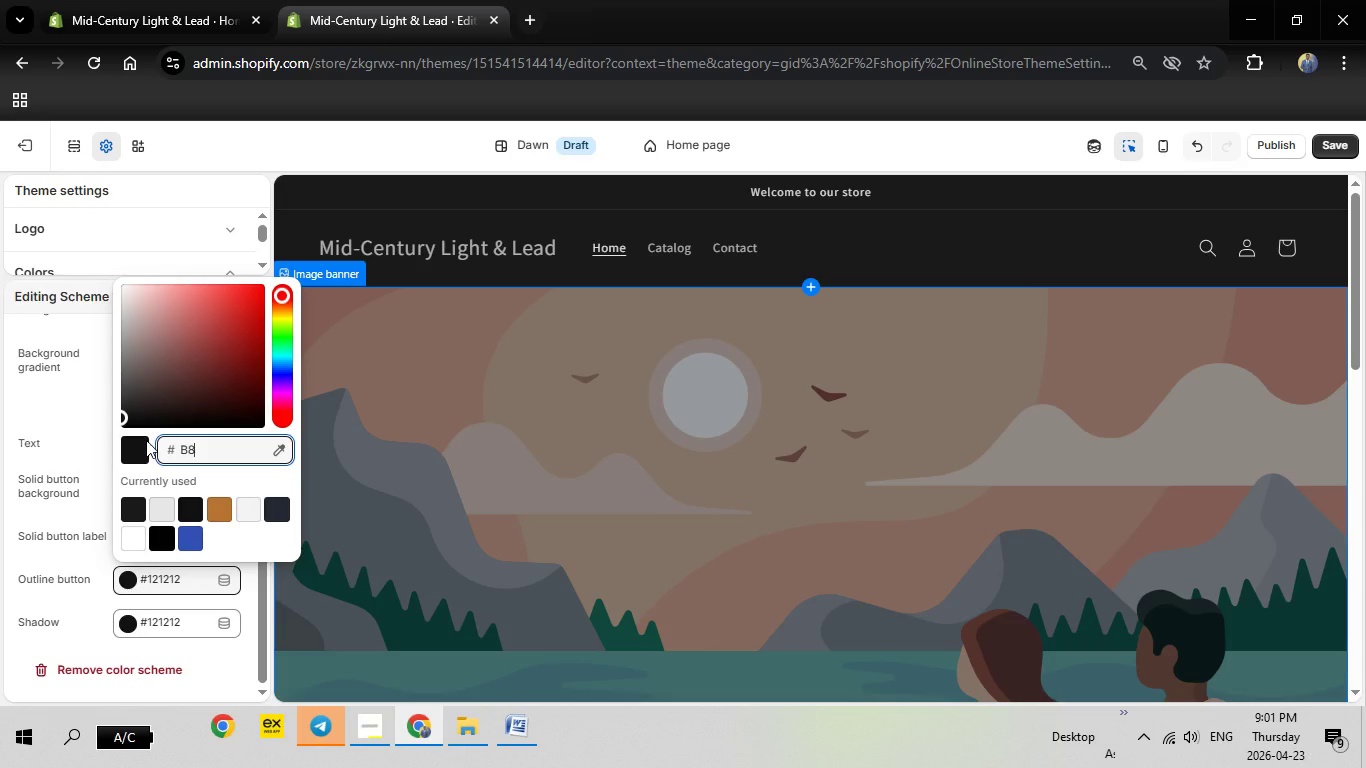 
type(7333)
 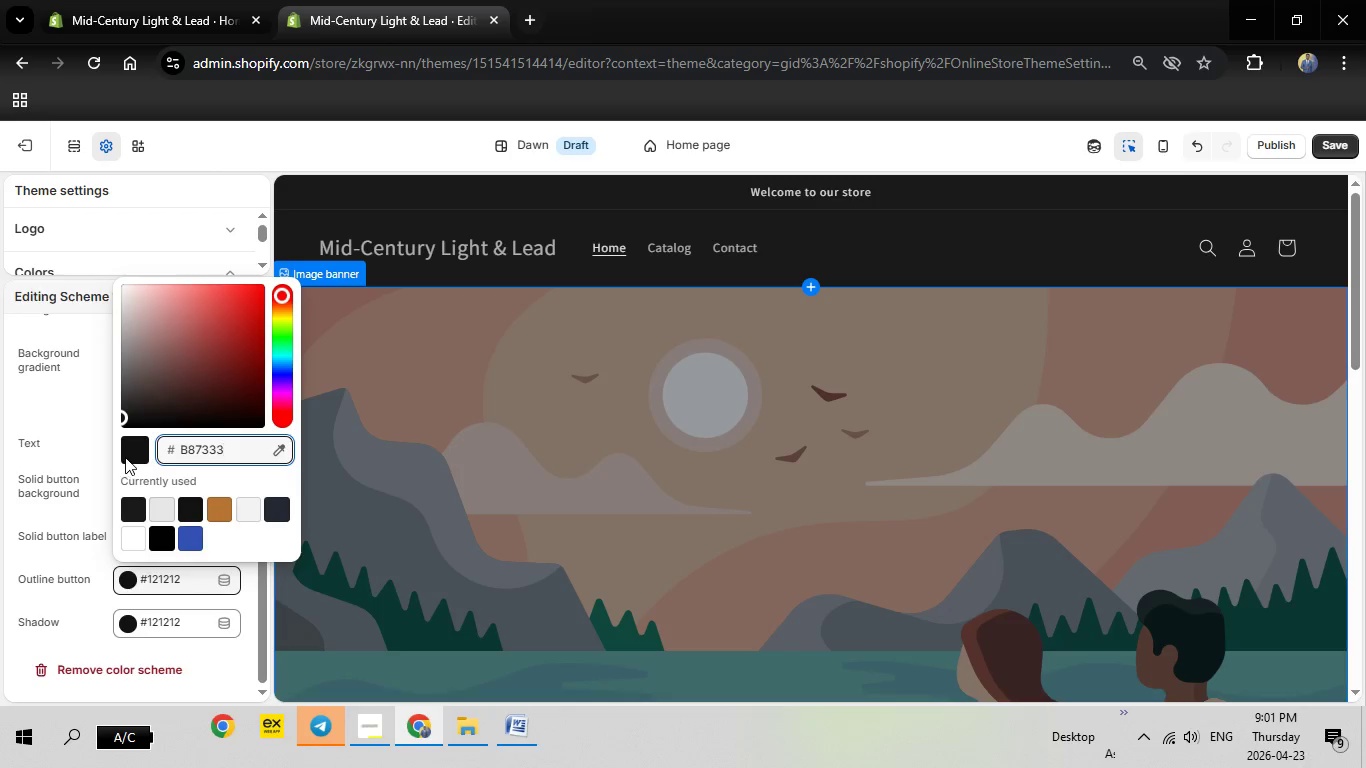 
left_click([131, 457])
 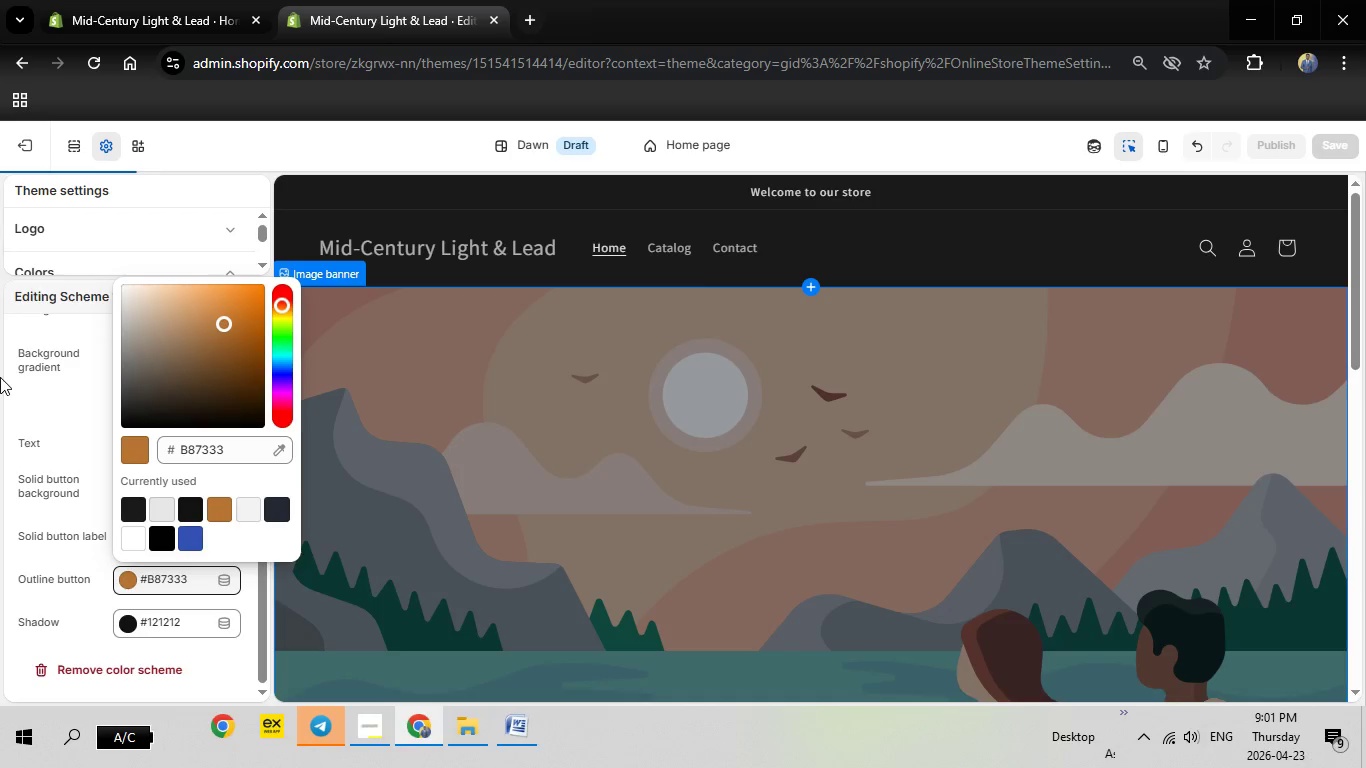 
left_click([0, 377])
 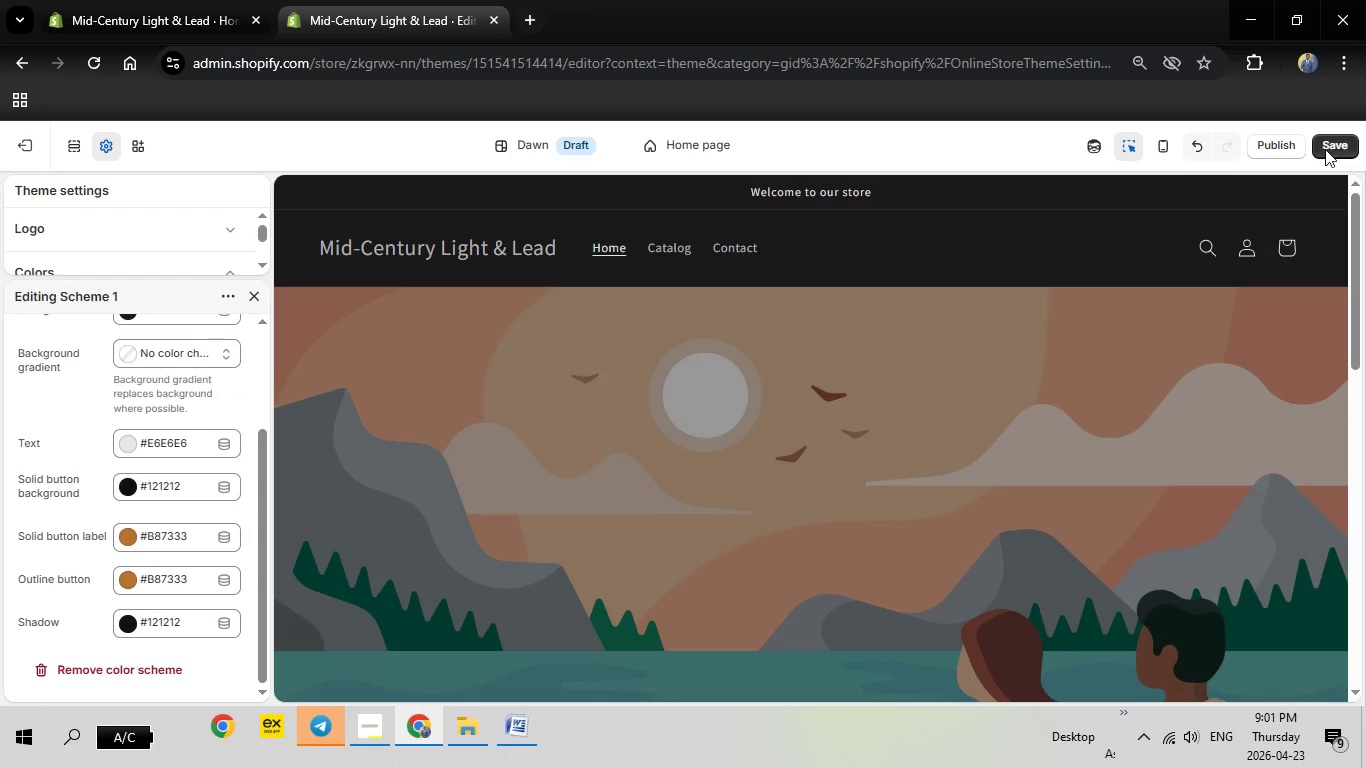 
left_click([1325, 149])
 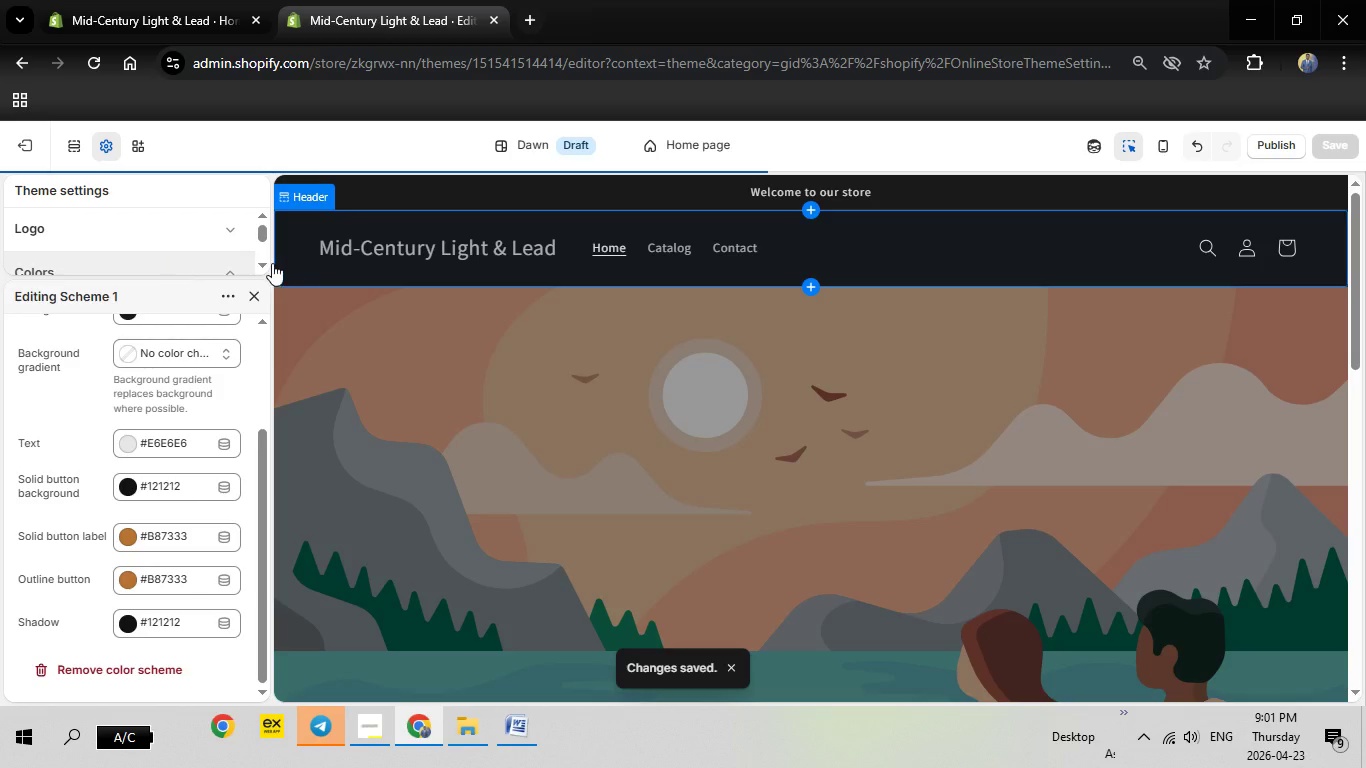 
wait(5.61)
 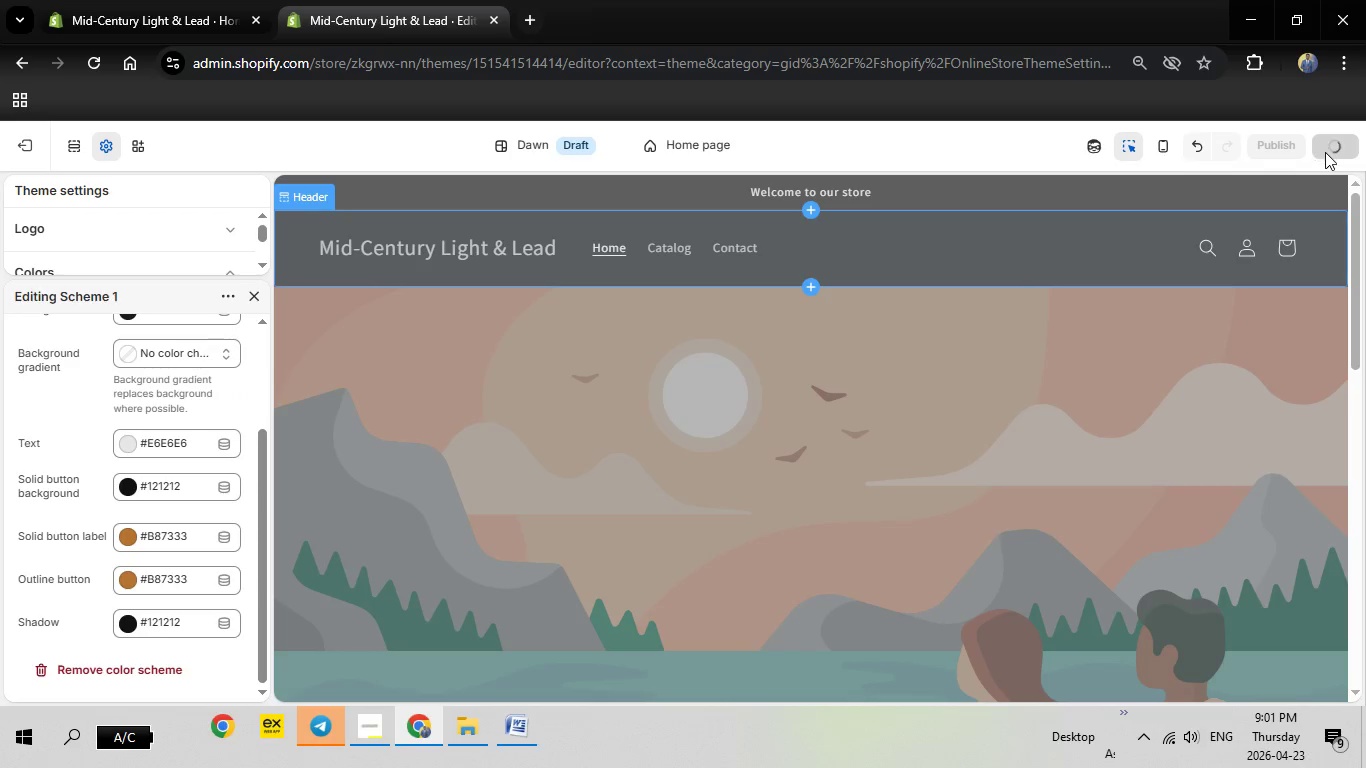 
left_click([253, 301])
 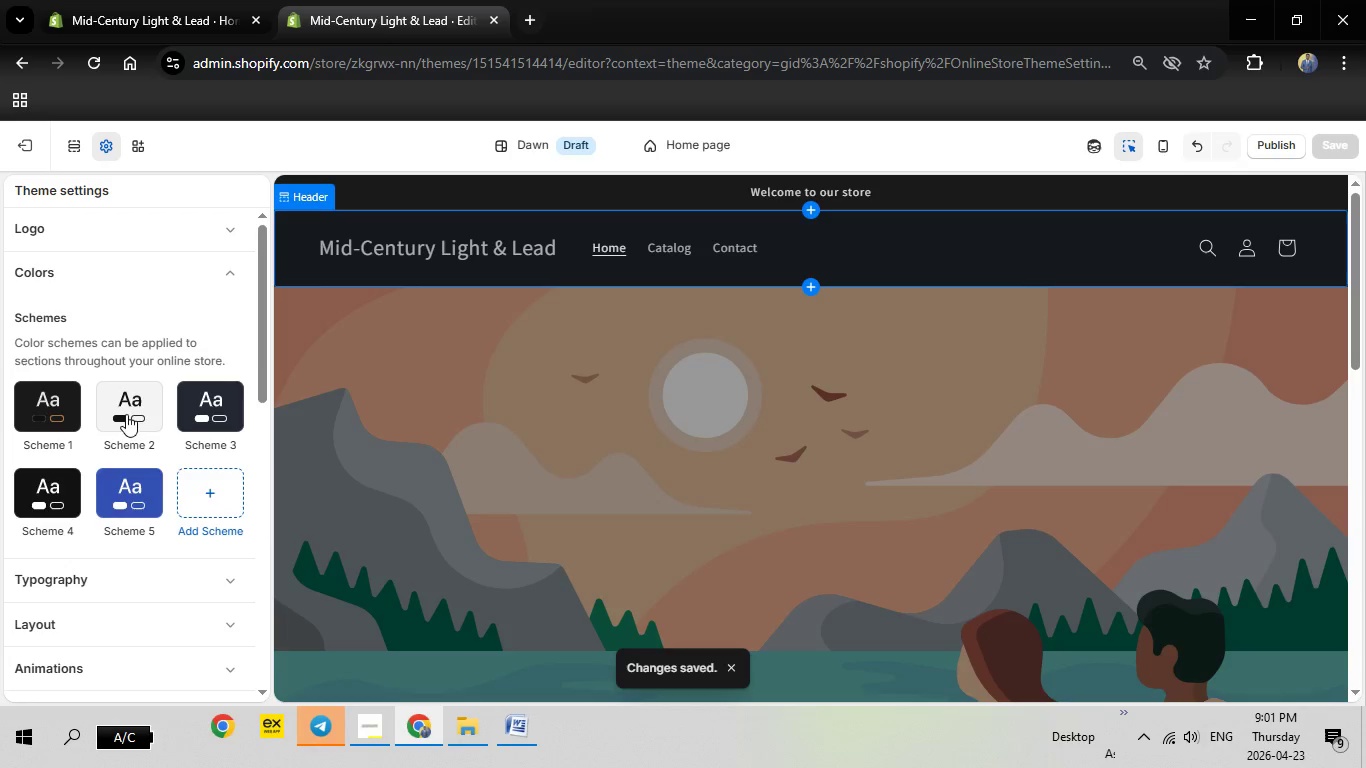 
left_click([126, 412])
 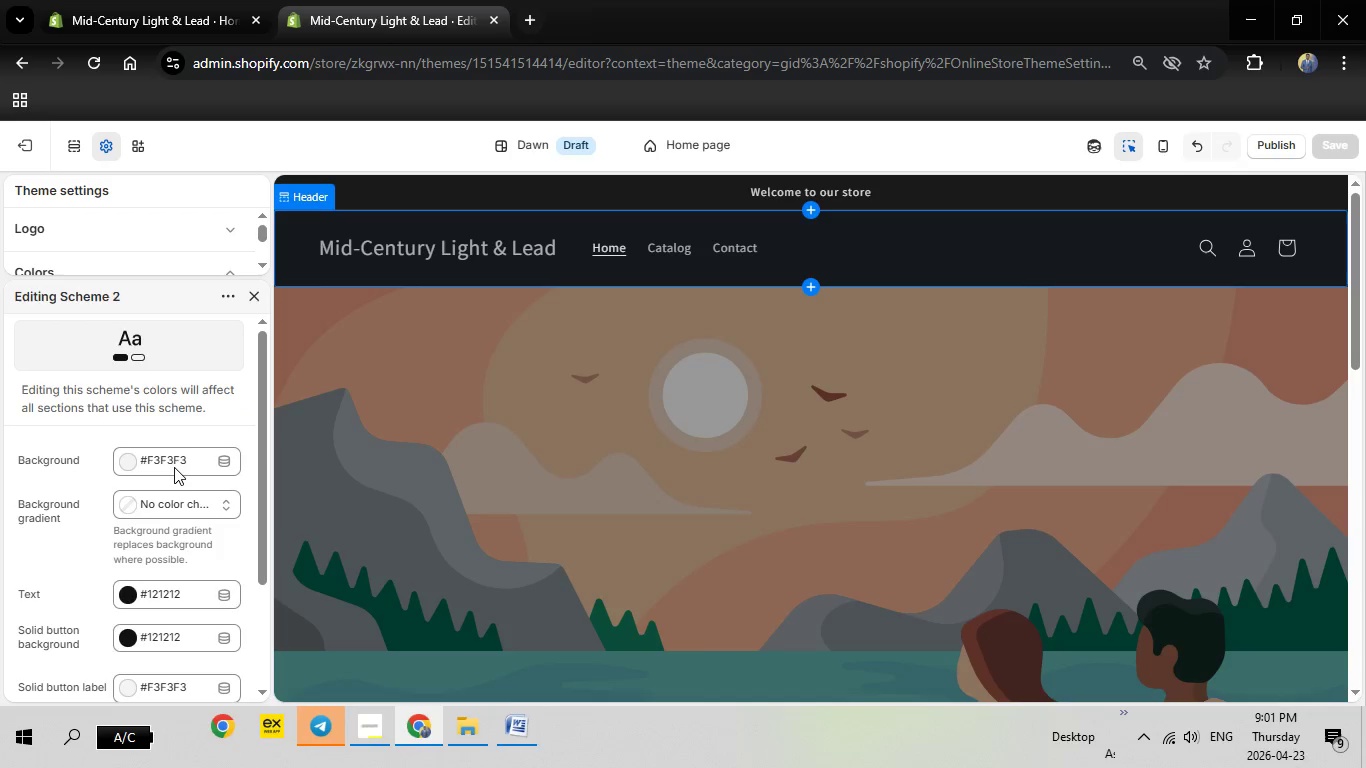 
left_click([187, 464])
 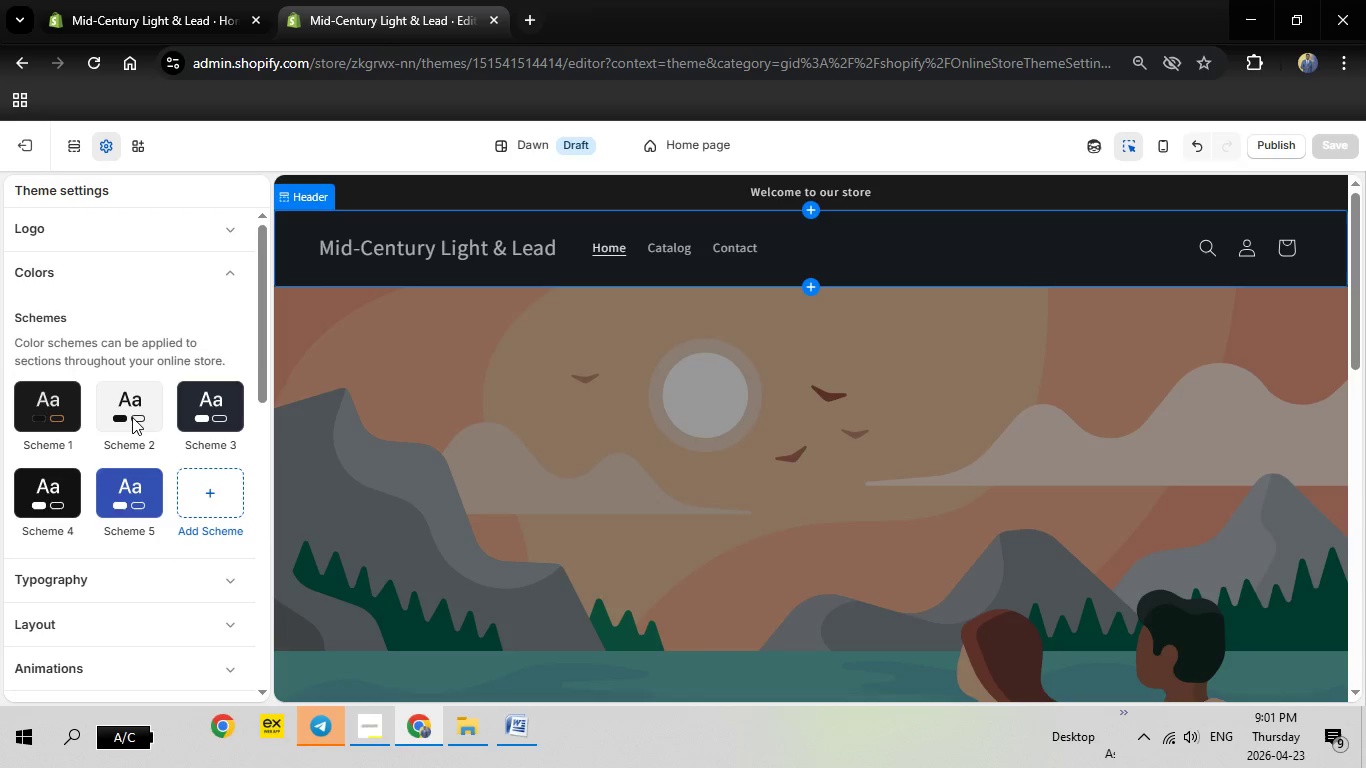 
left_click([132, 417])
 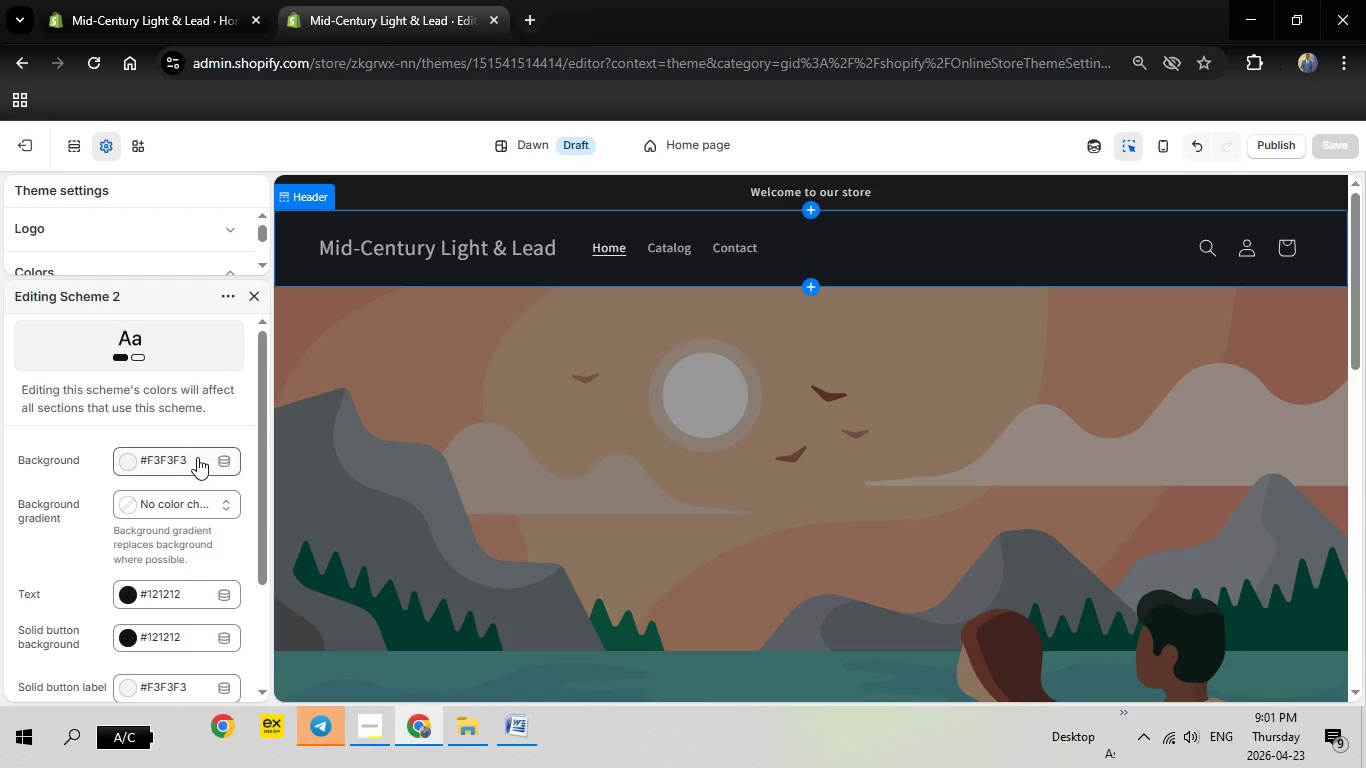 
left_click([197, 458])
 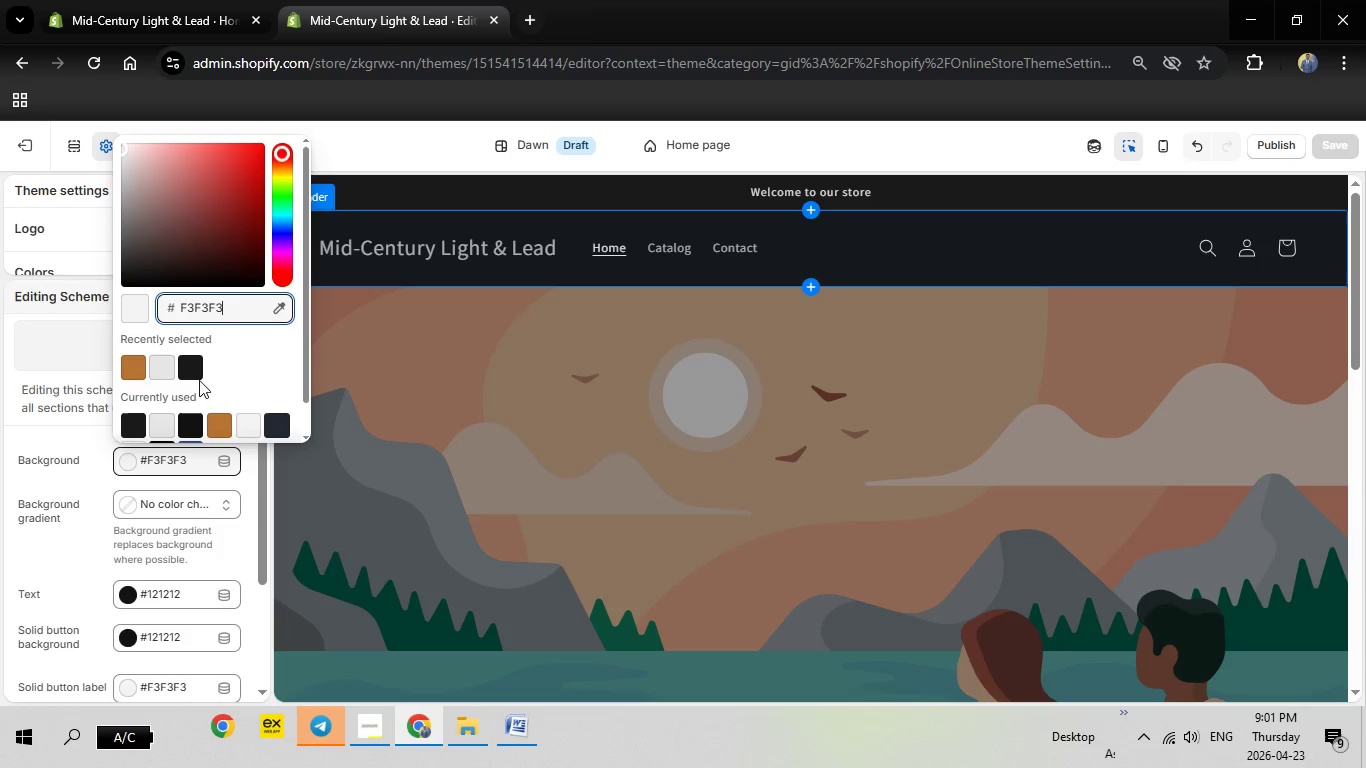 
left_click_drag(start_coordinate=[245, 309], to_coordinate=[170, 299])
 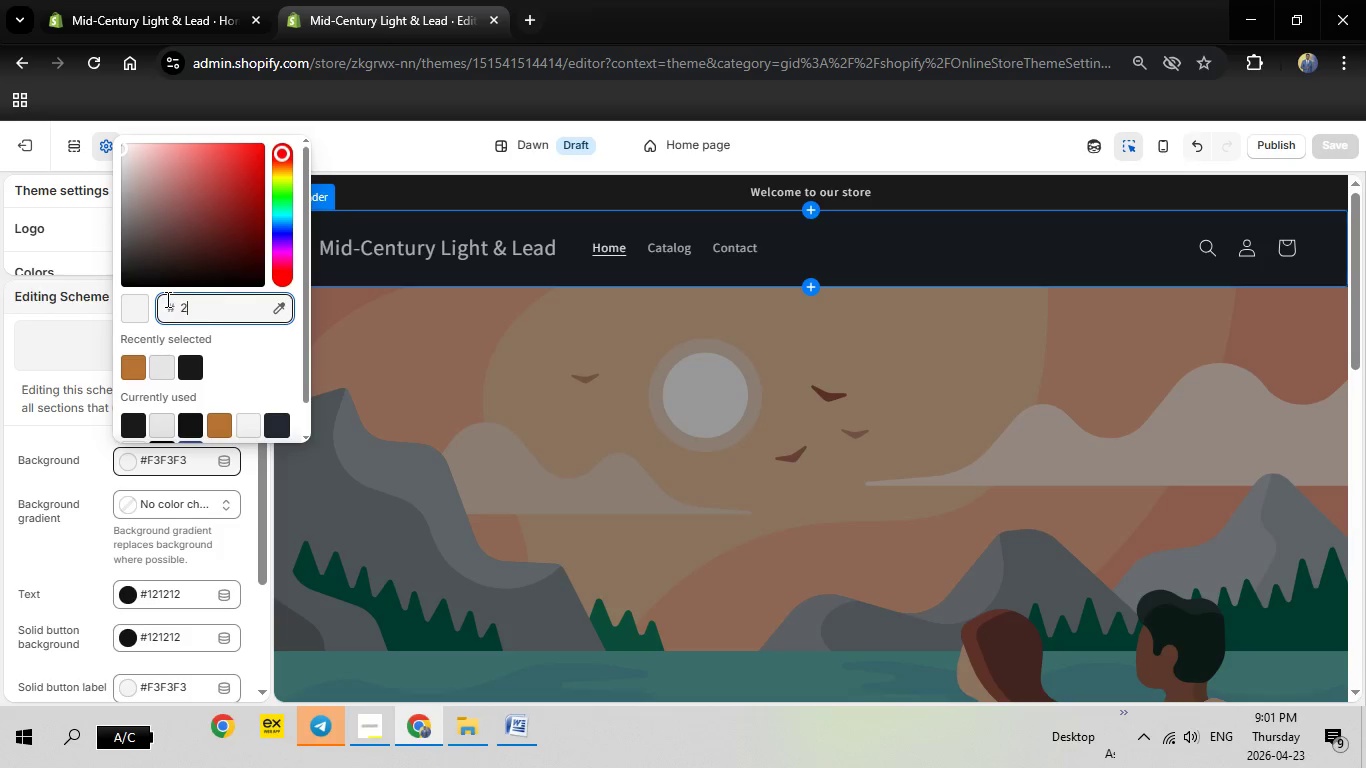 
type(2C2C2C)
 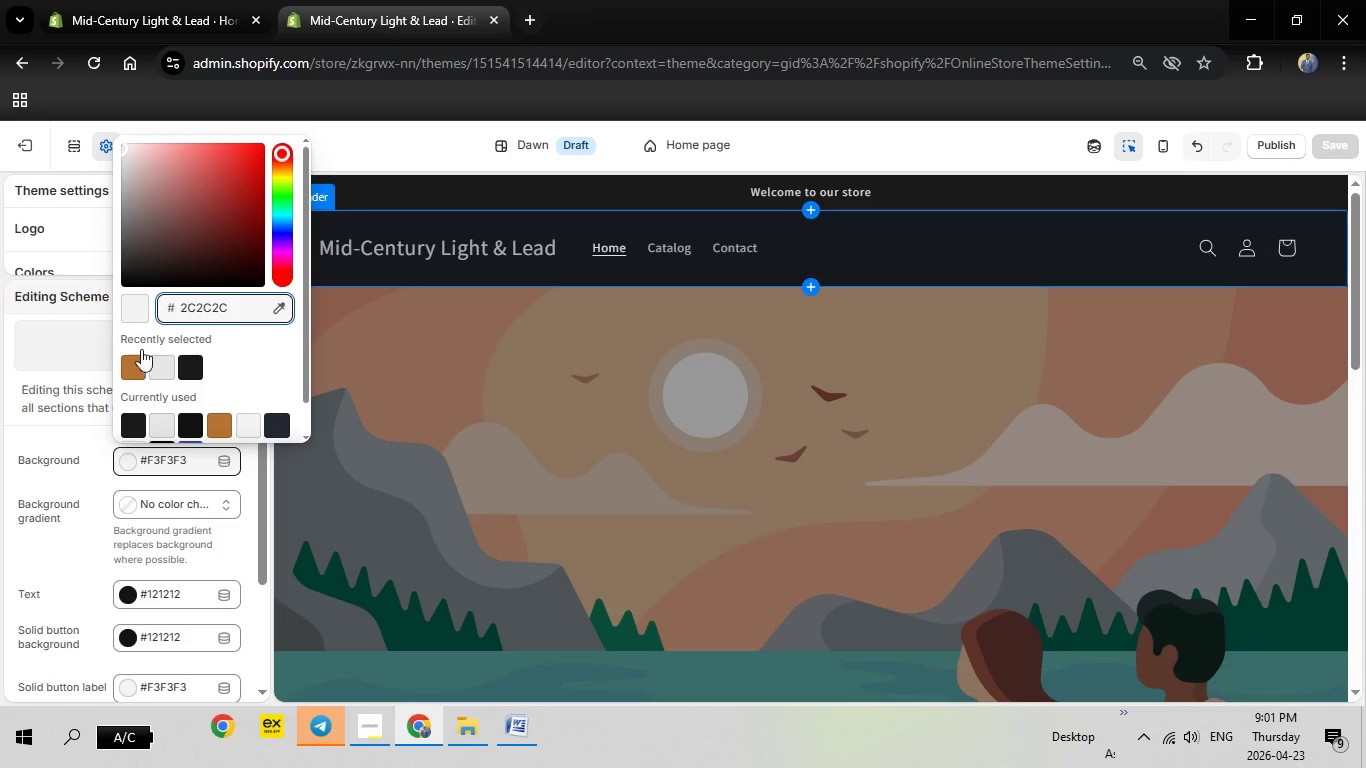 
left_click([139, 311])
 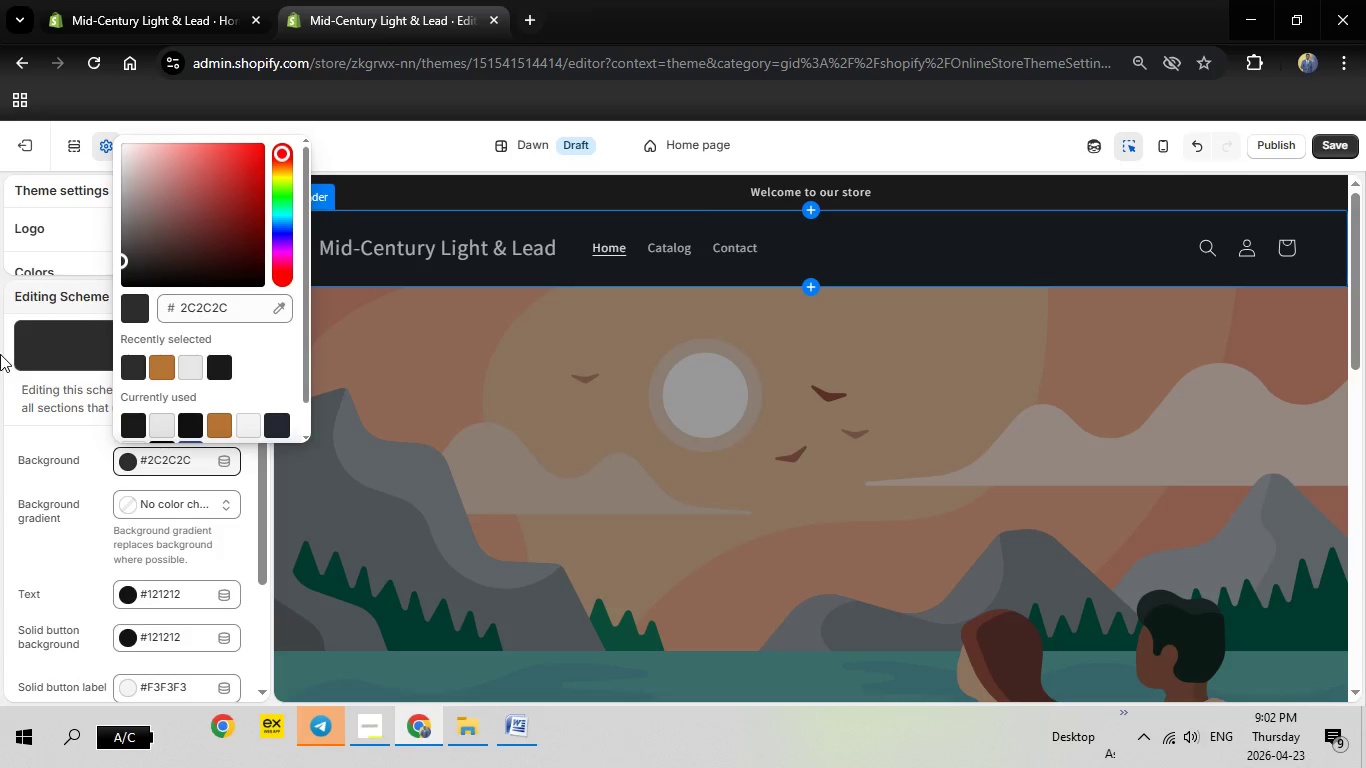 
wait(7.69)
 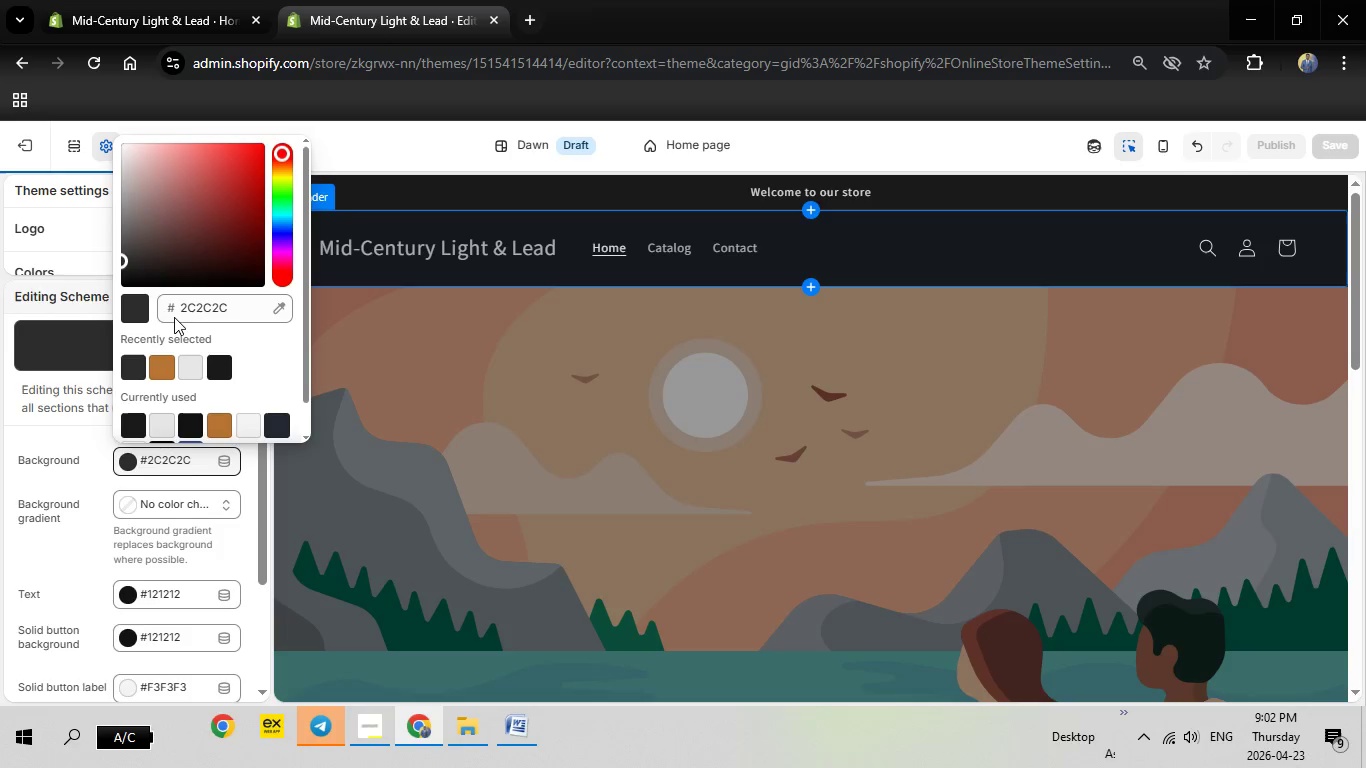 
scroll: coordinate [178, 516], scroll_direction: down, amount: 1.0
 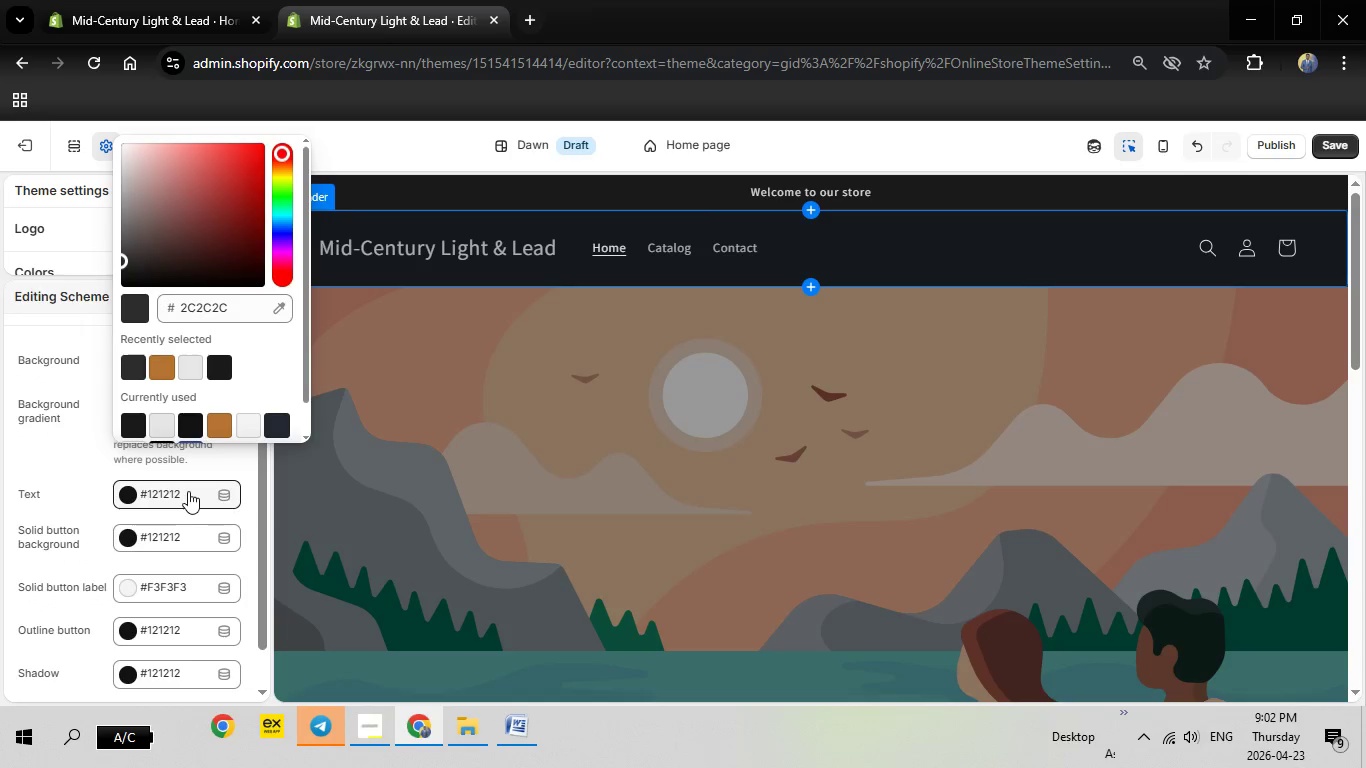 
left_click([188, 491])
 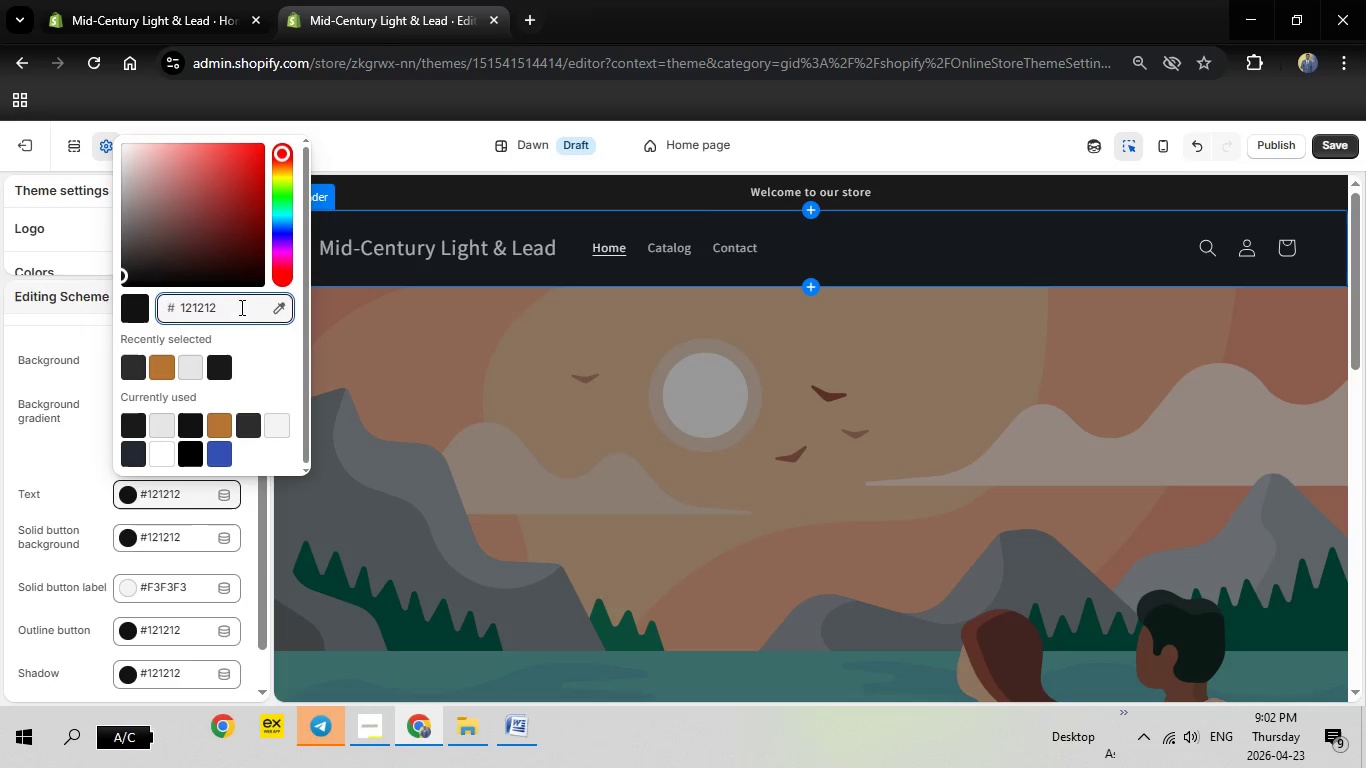 
left_click_drag(start_coordinate=[240, 307], to_coordinate=[147, 295])
 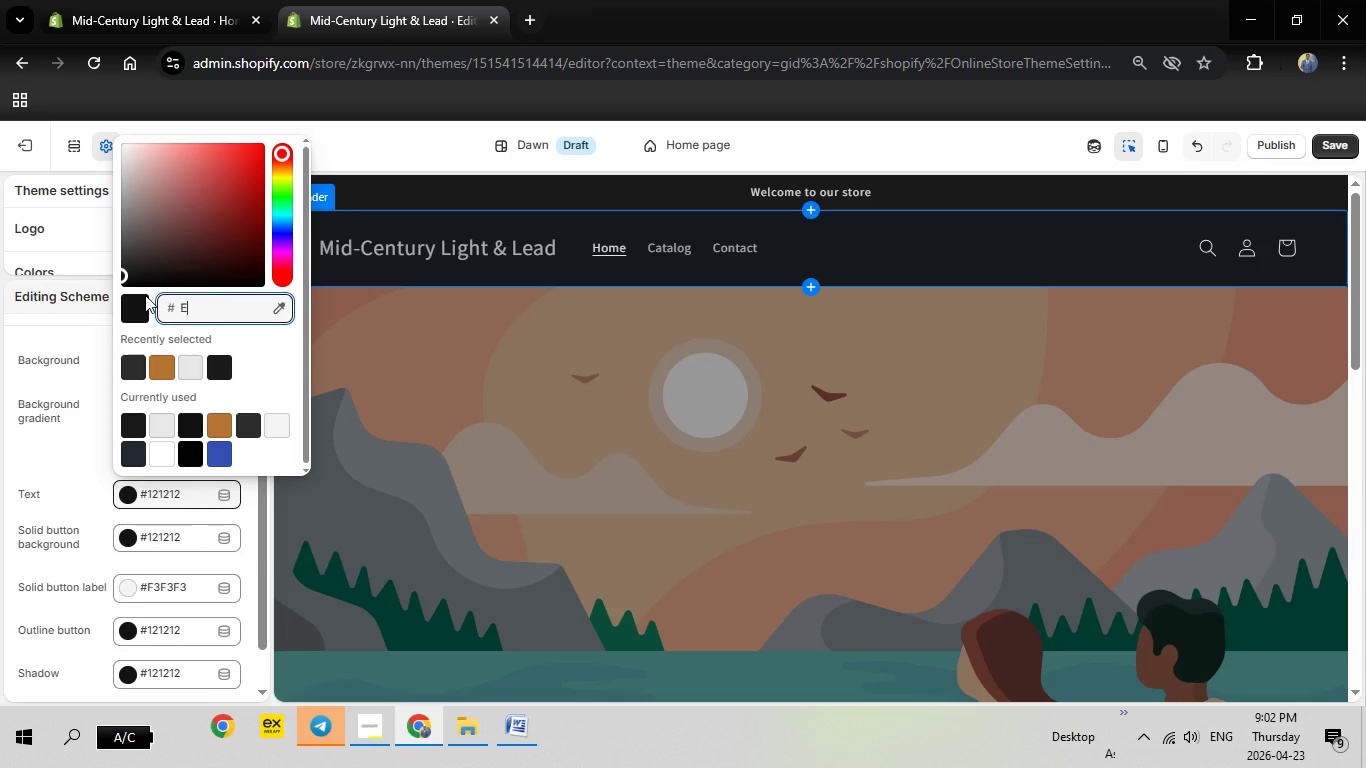 
type(E6E6E6)
 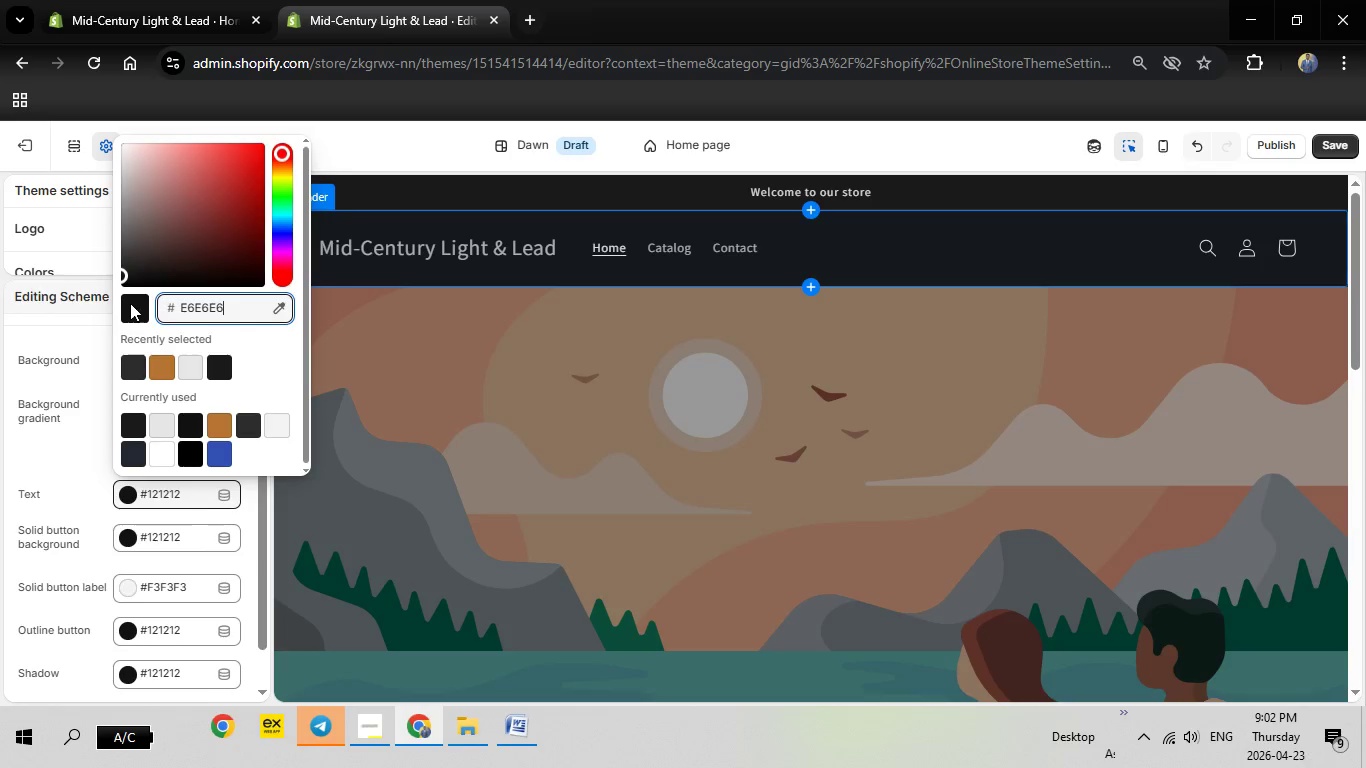 
left_click([134, 305])
 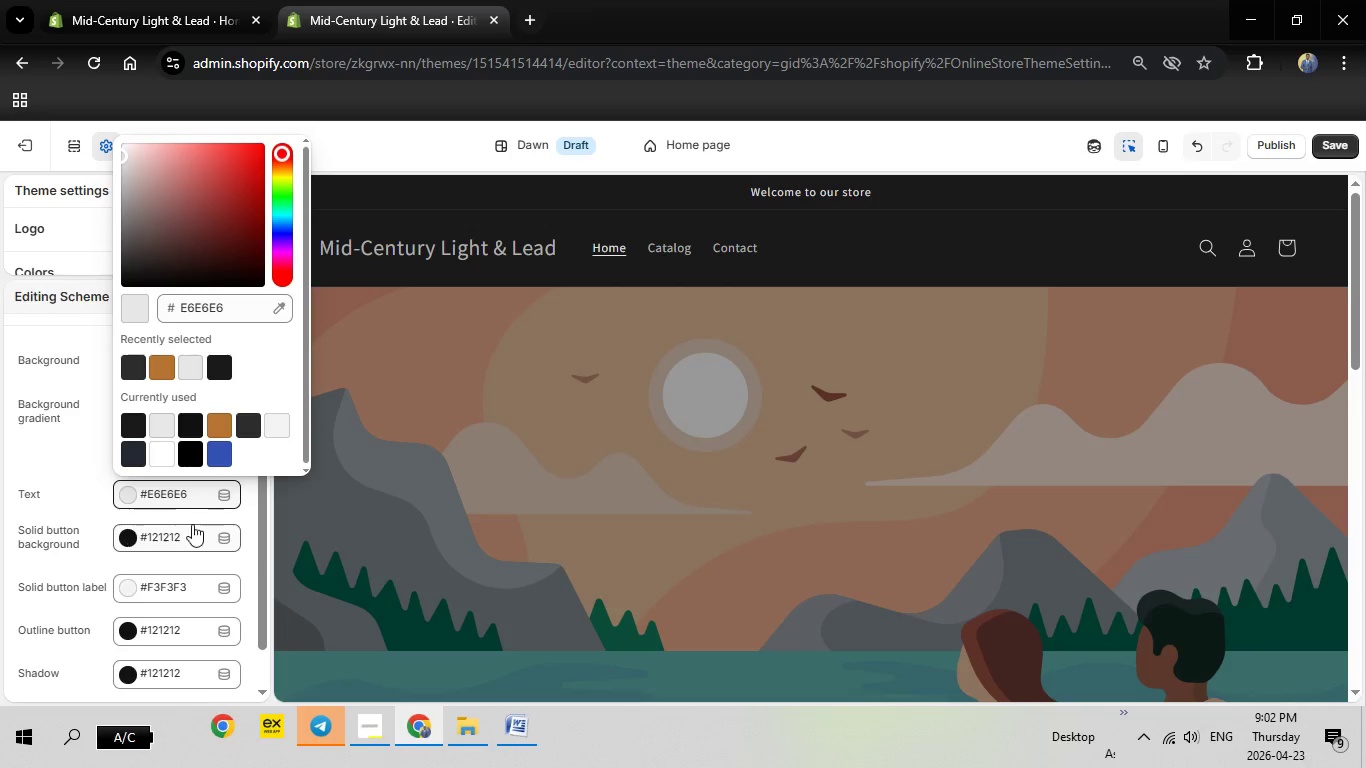 
left_click([184, 591])
 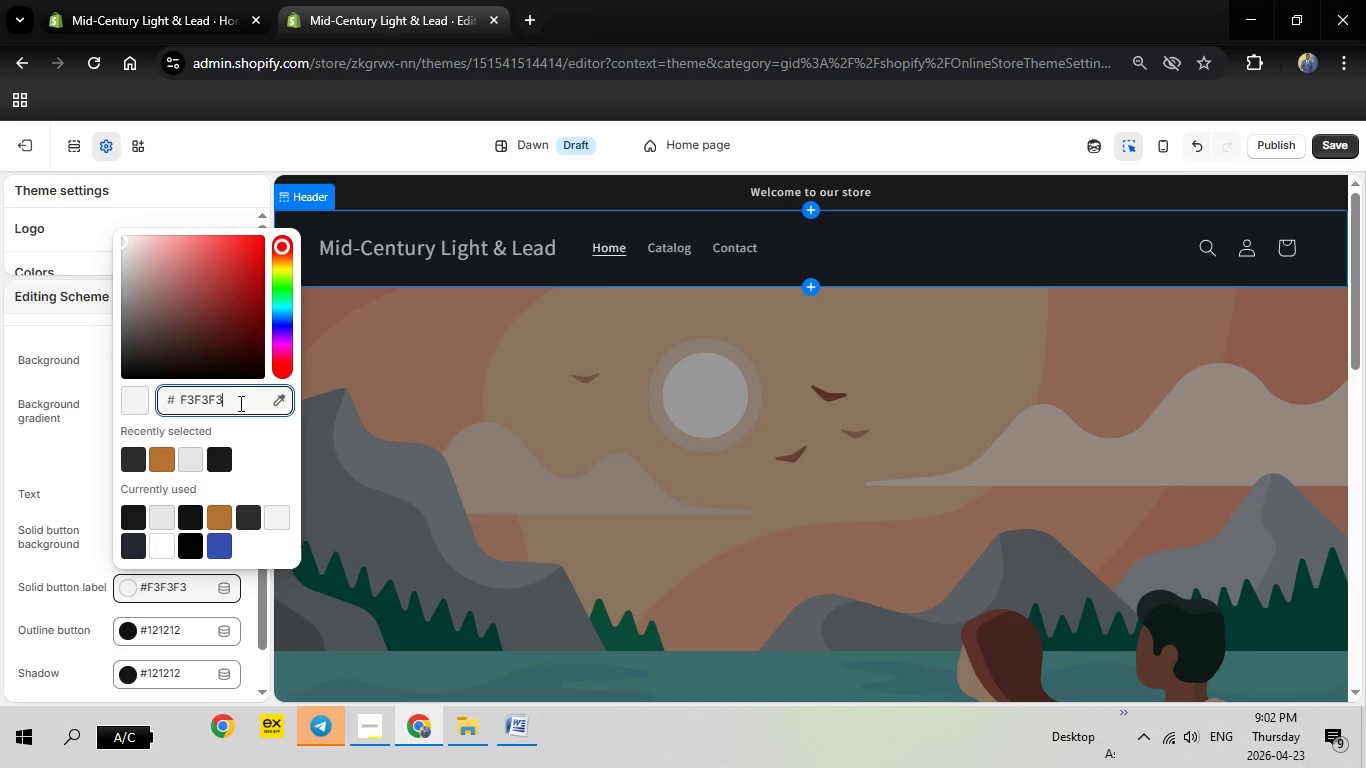 
left_click_drag(start_coordinate=[239, 403], to_coordinate=[166, 402])
 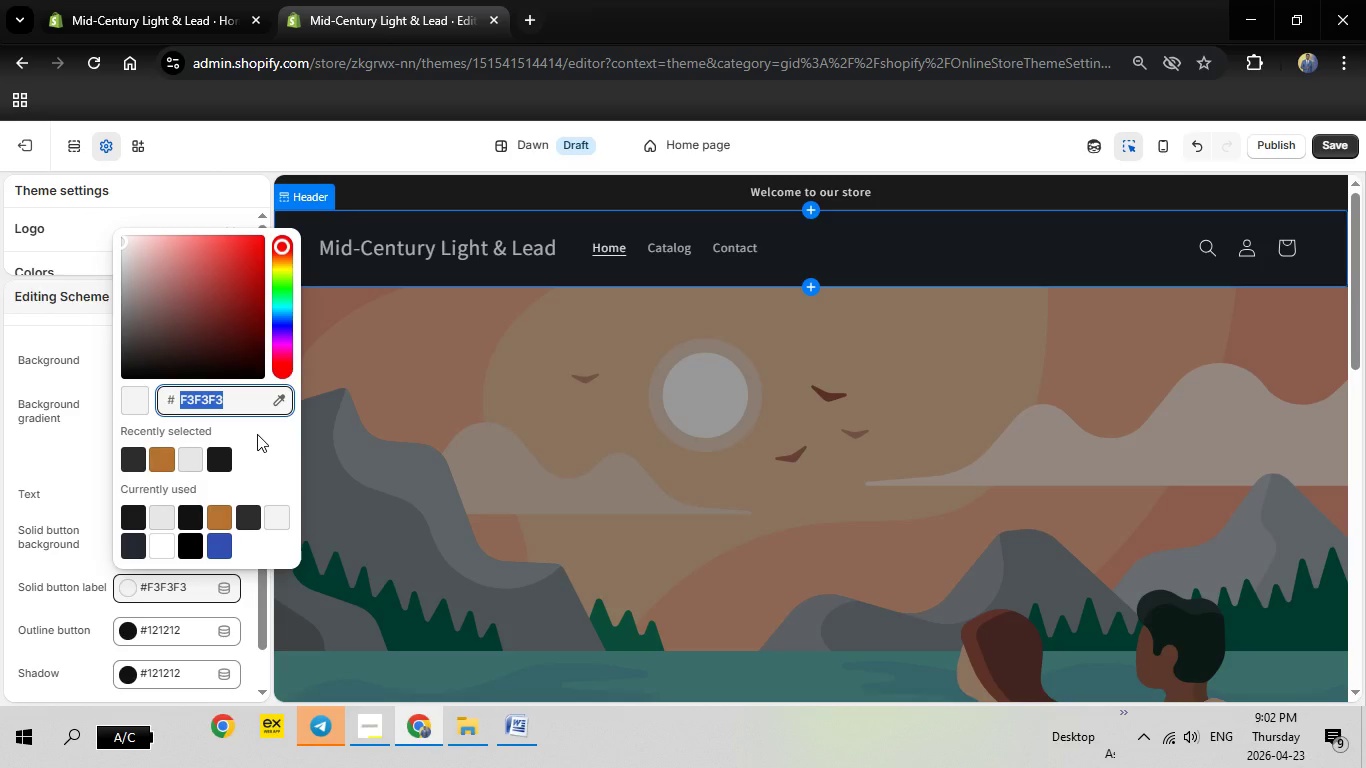 
type(B87333)
 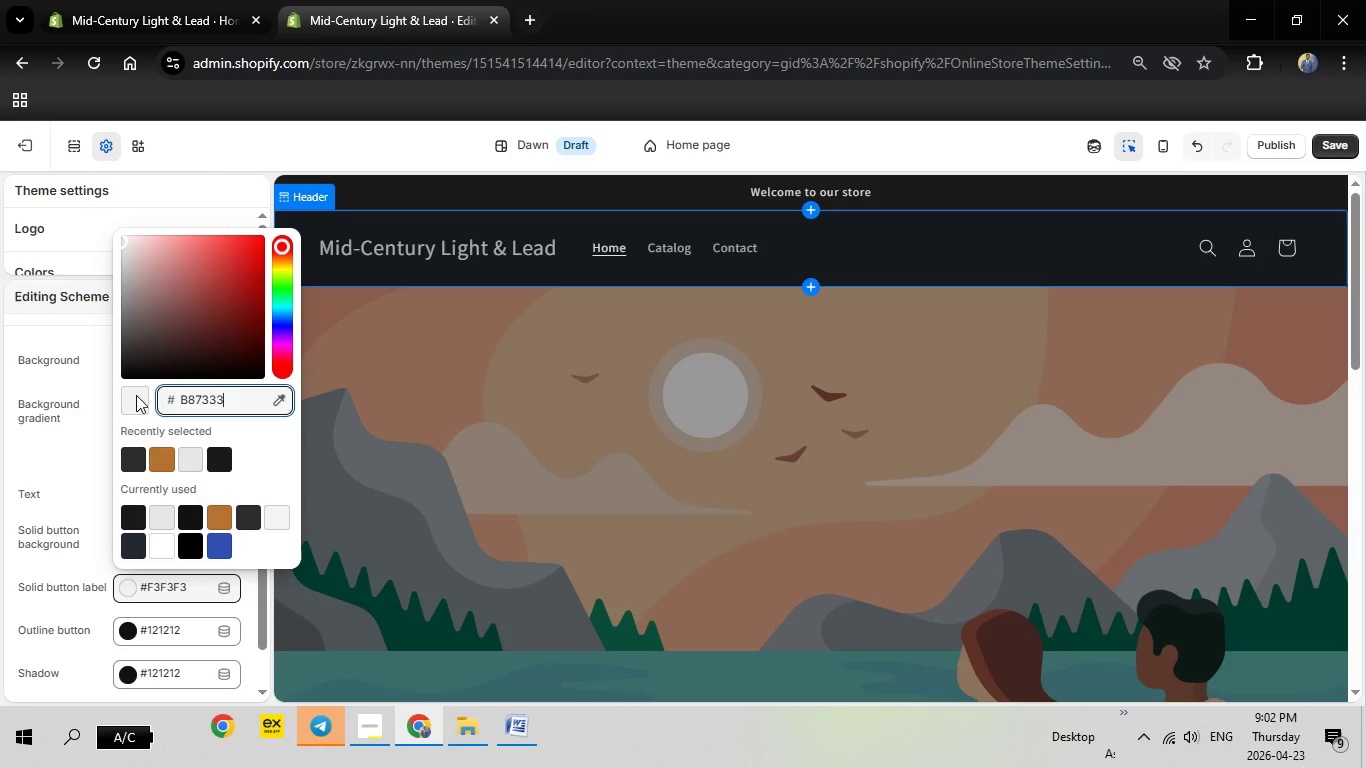 
left_click([136, 395])
 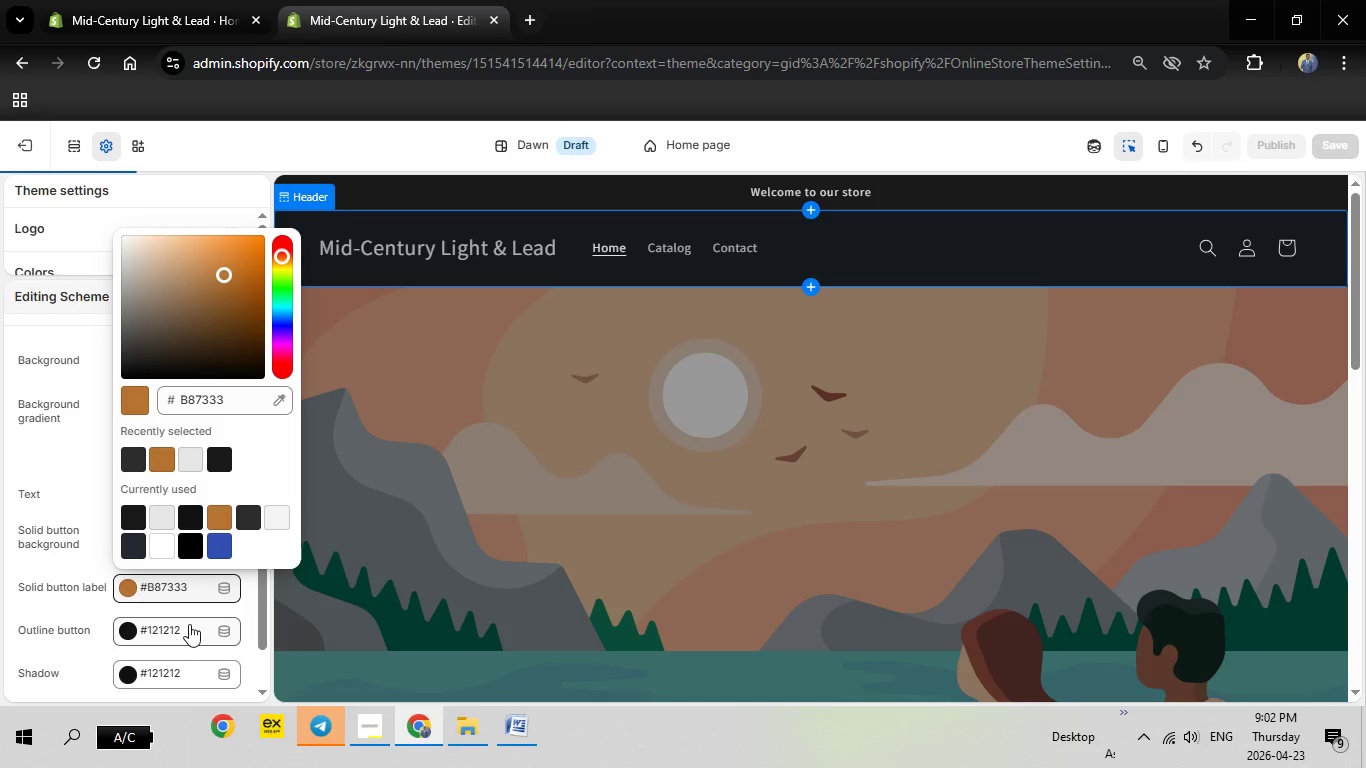 
left_click([192, 620])
 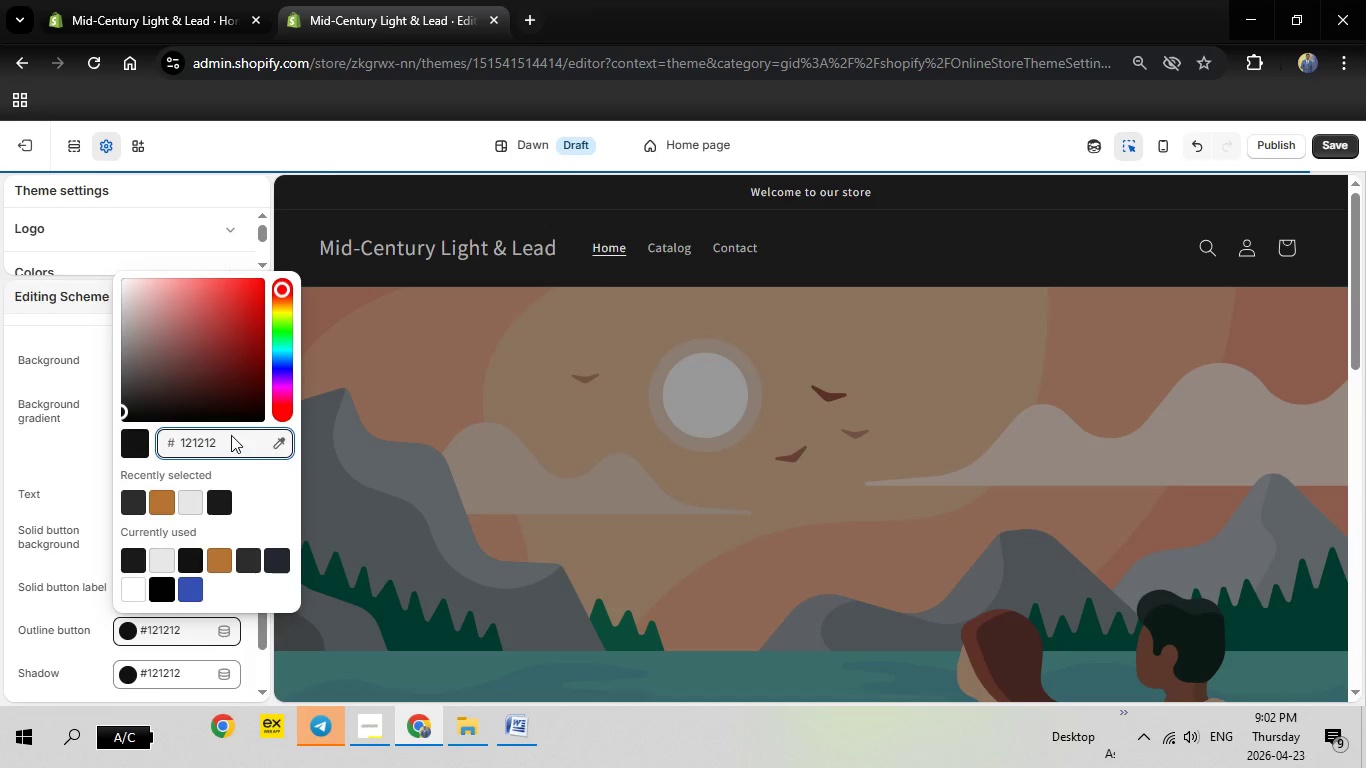 
left_click_drag(start_coordinate=[231, 435], to_coordinate=[145, 434])
 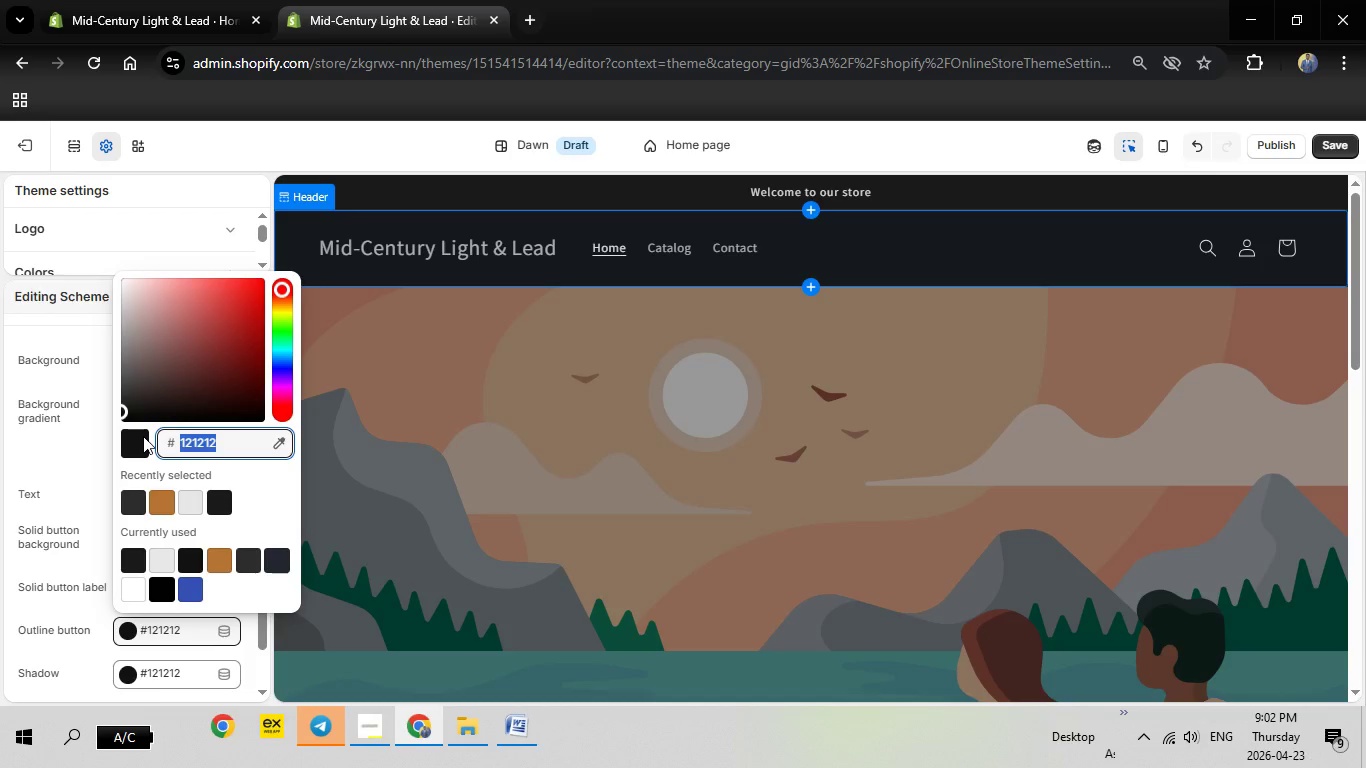 
type(B7)
key(Backspace)
type(87333)
 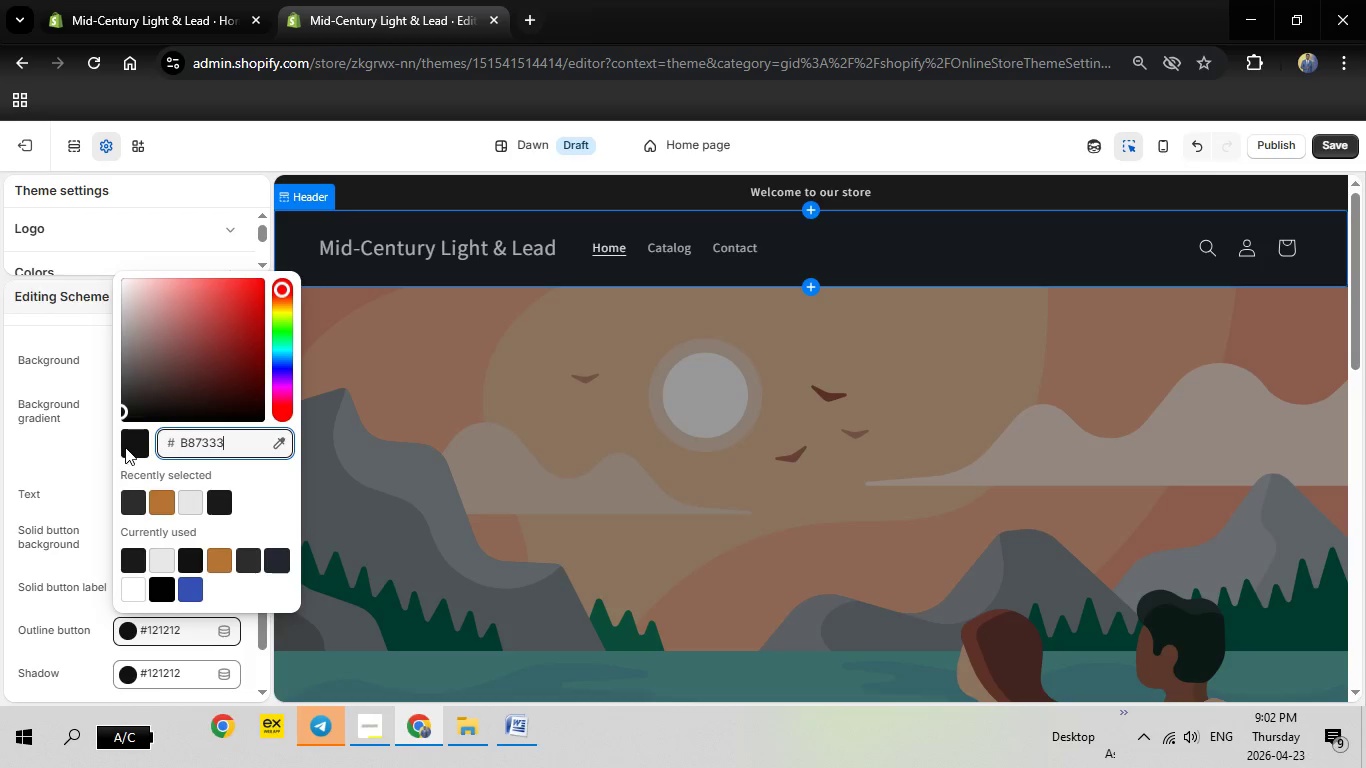 
left_click([125, 447])
 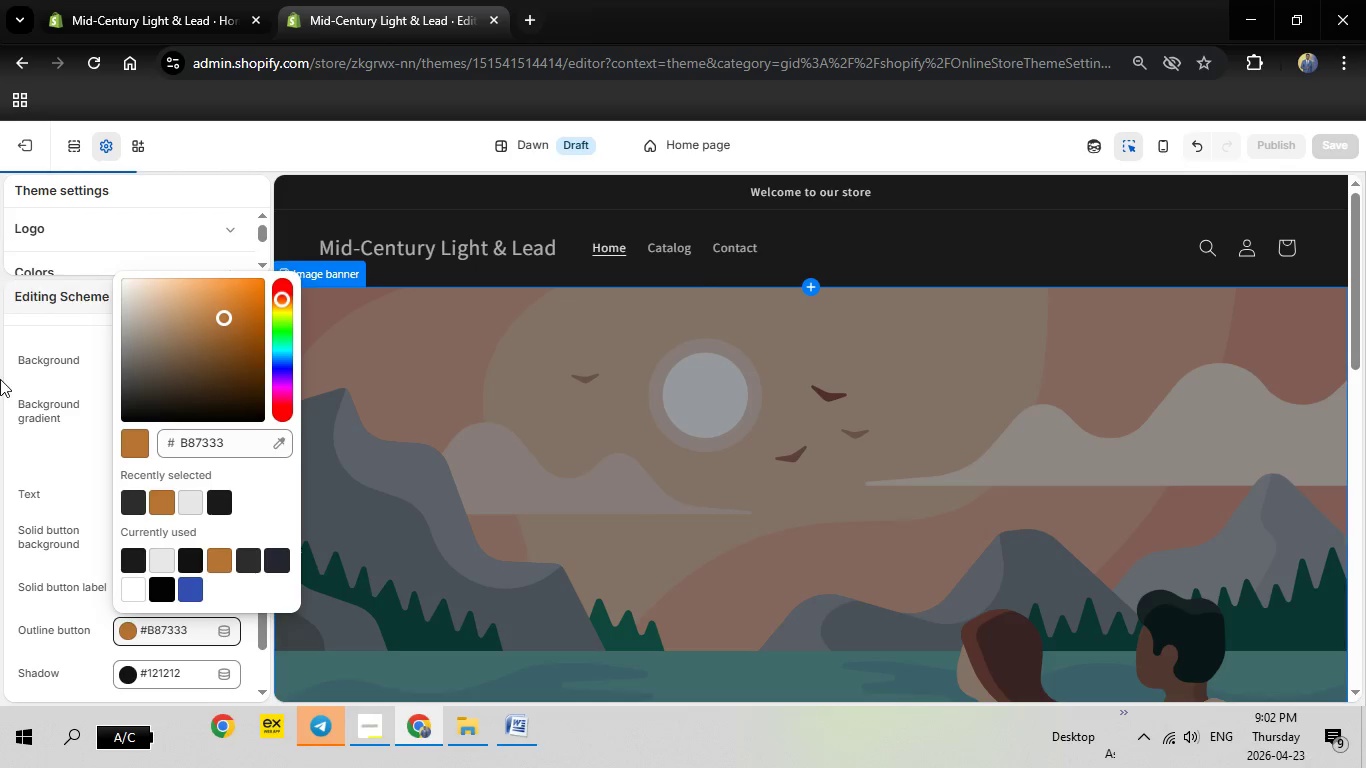 
left_click([0, 405])
 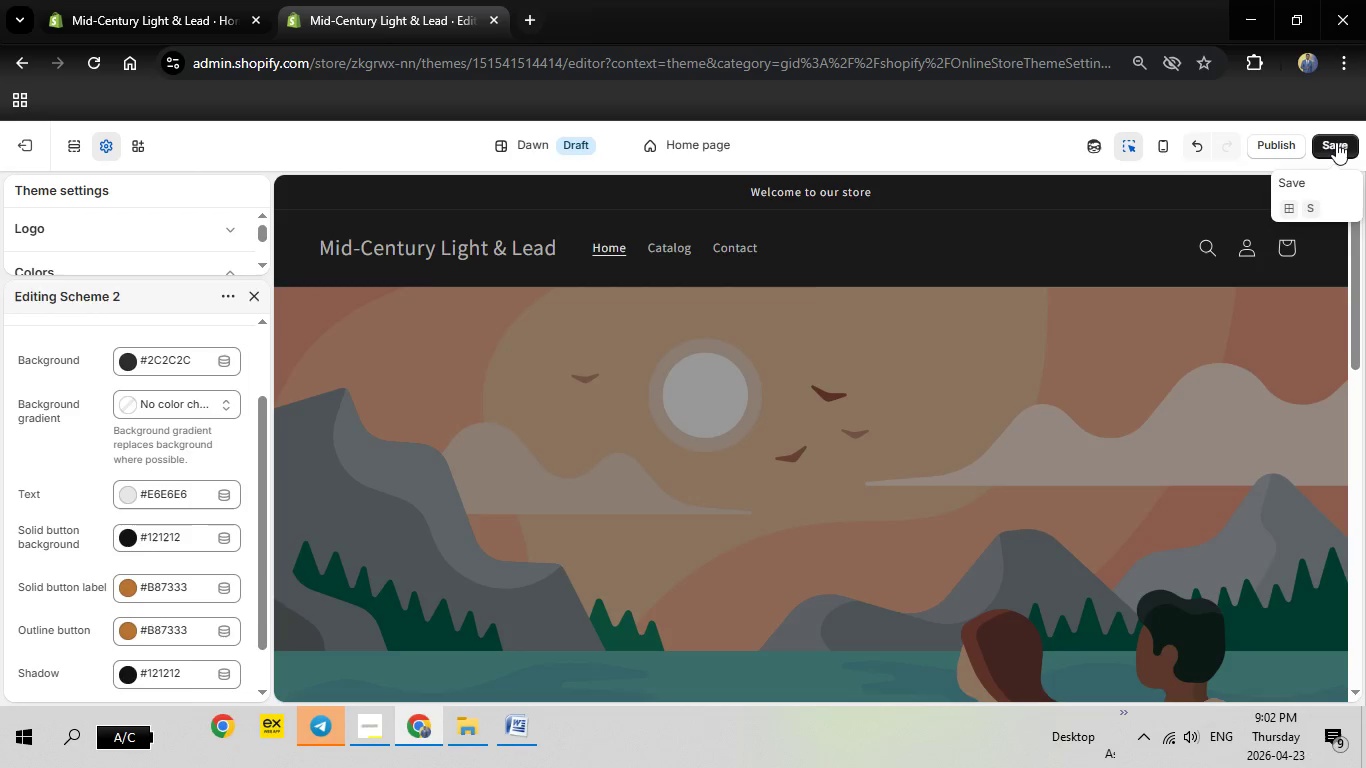 
left_click([1336, 142])
 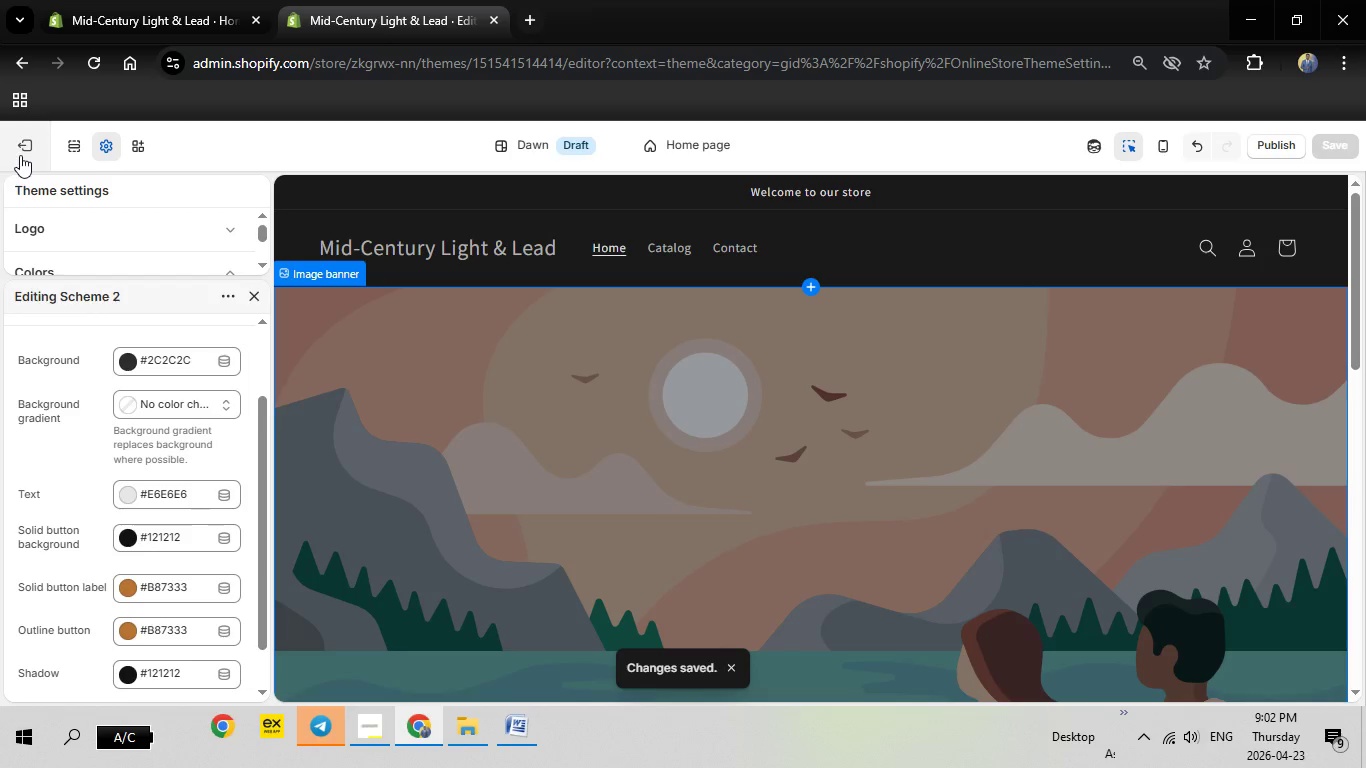 
wait(6.34)
 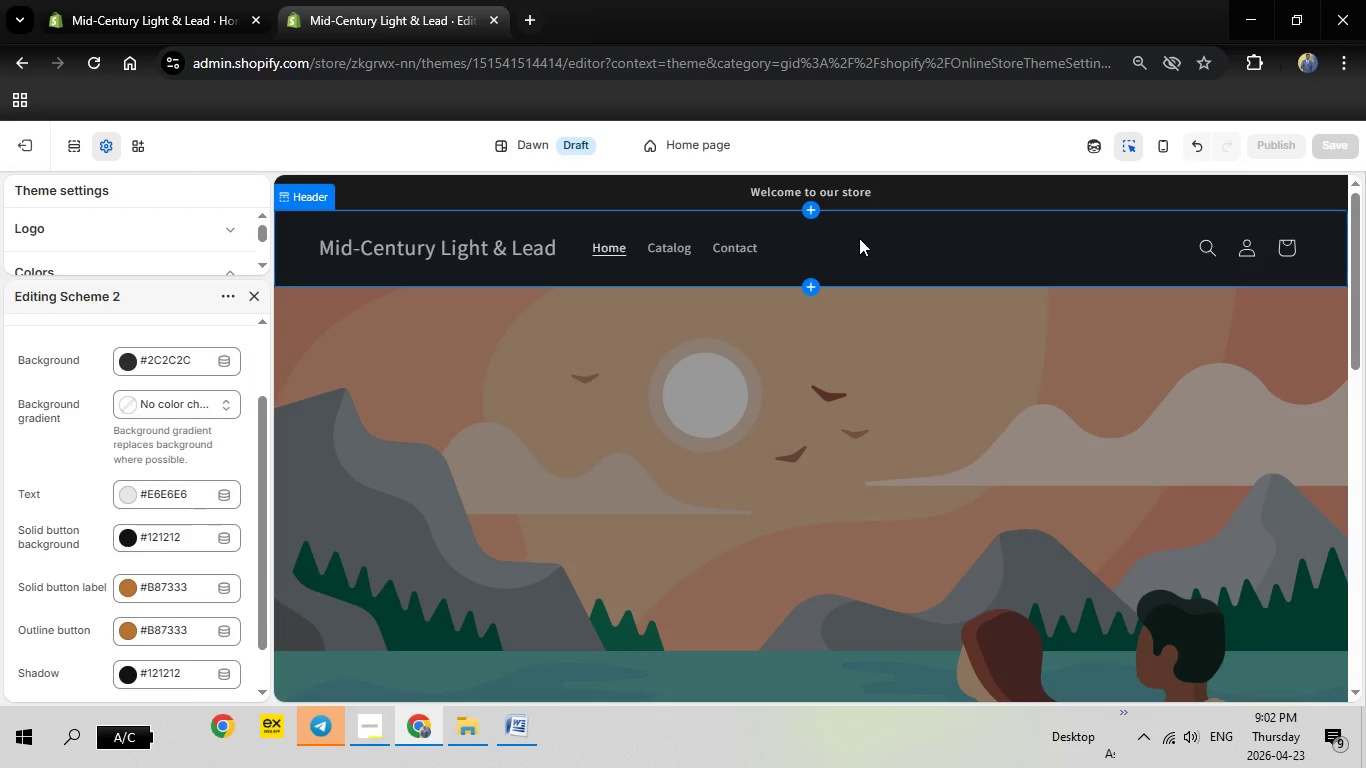 
left_click([258, 287])
 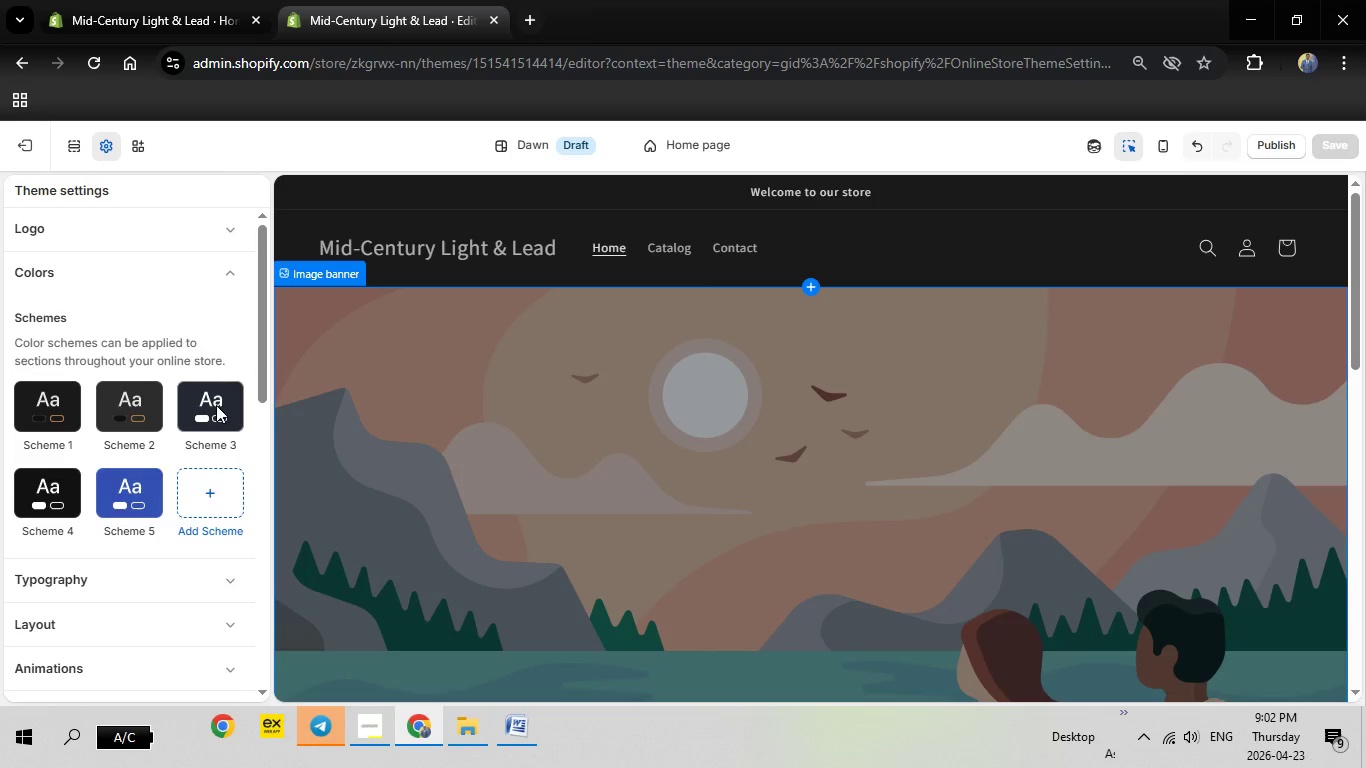 
left_click([216, 405])
 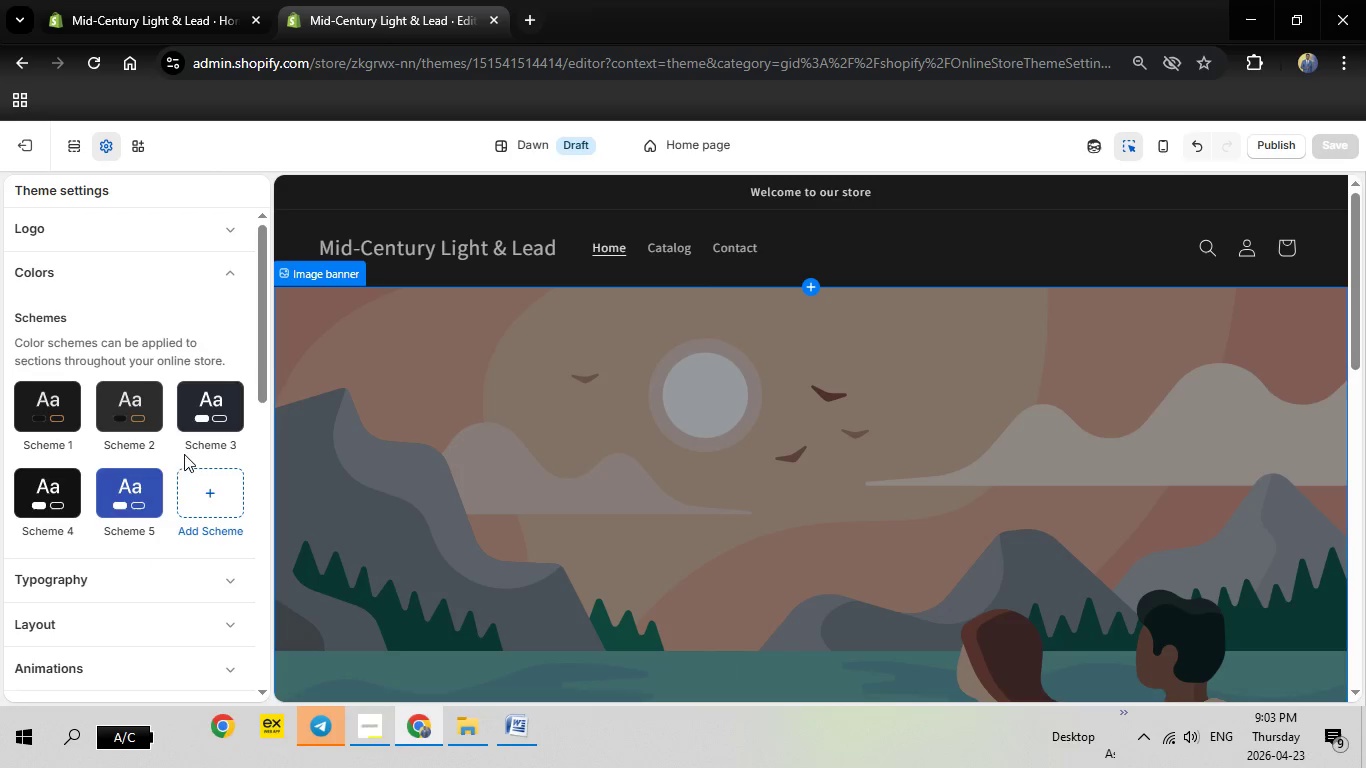 
left_click([209, 419])
 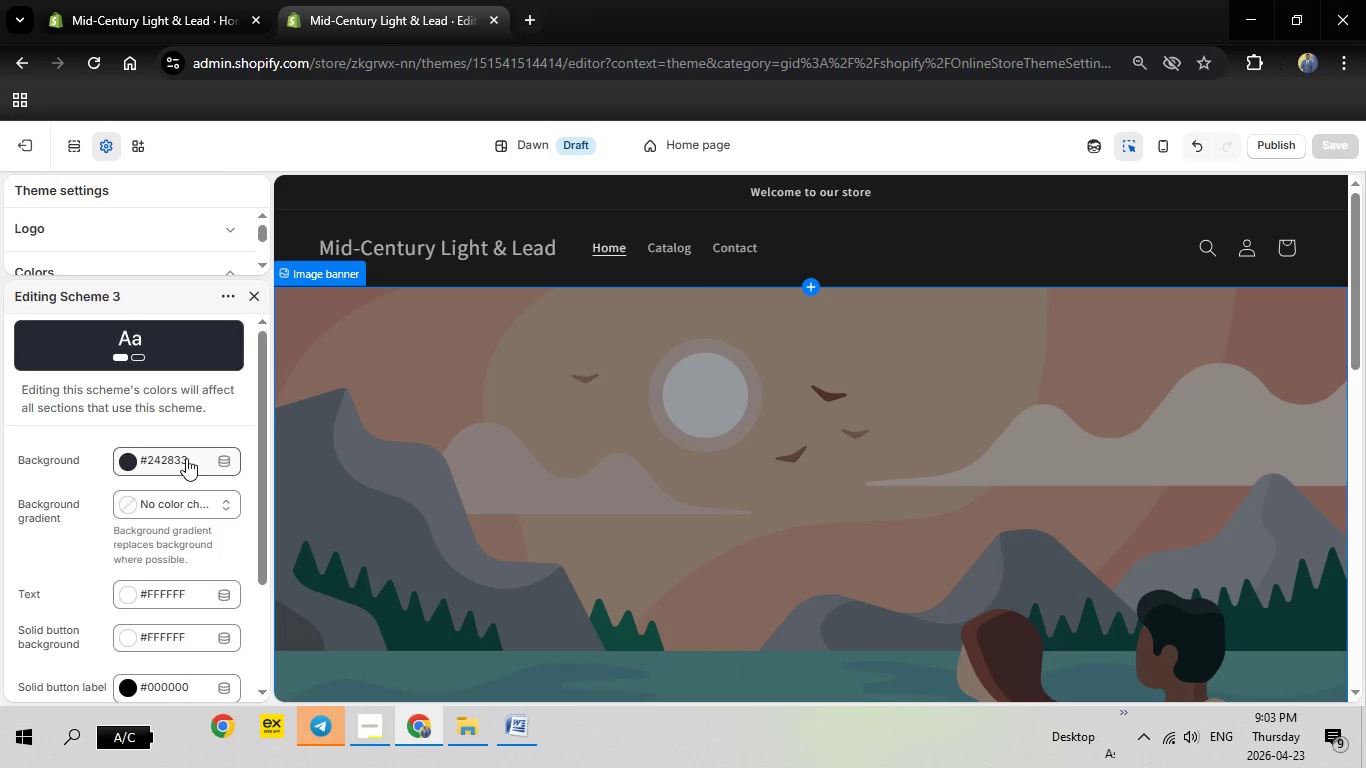 
left_click([186, 458])
 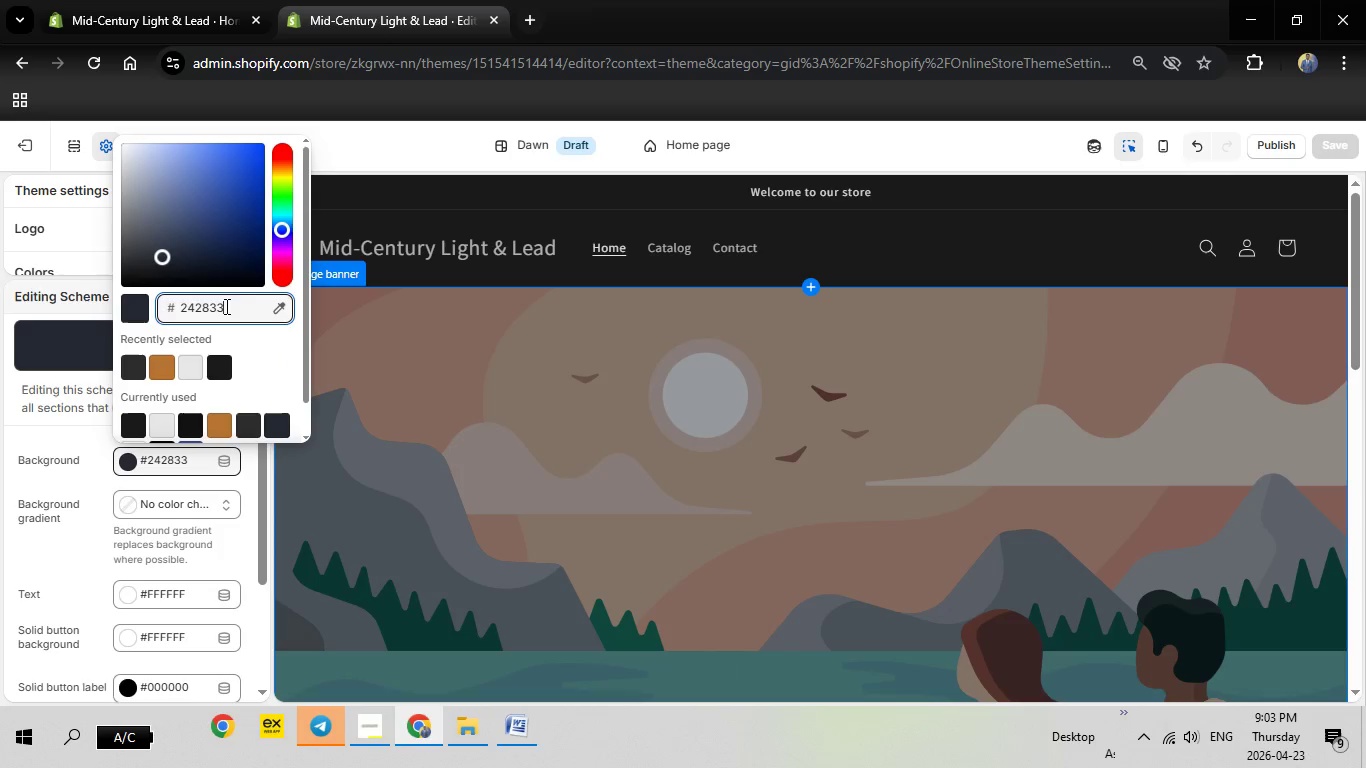 
left_click_drag(start_coordinate=[225, 306], to_coordinate=[133, 301])
 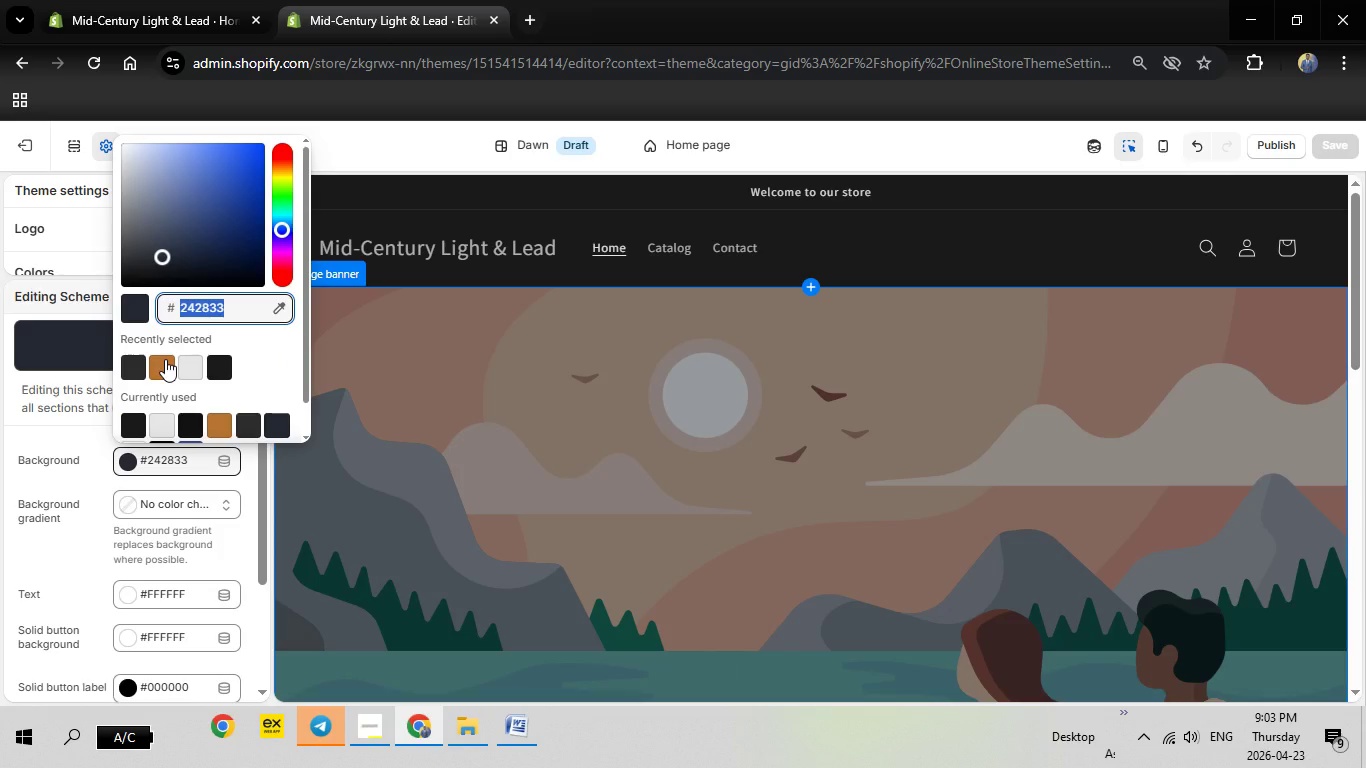 
type(E6E6E6)
 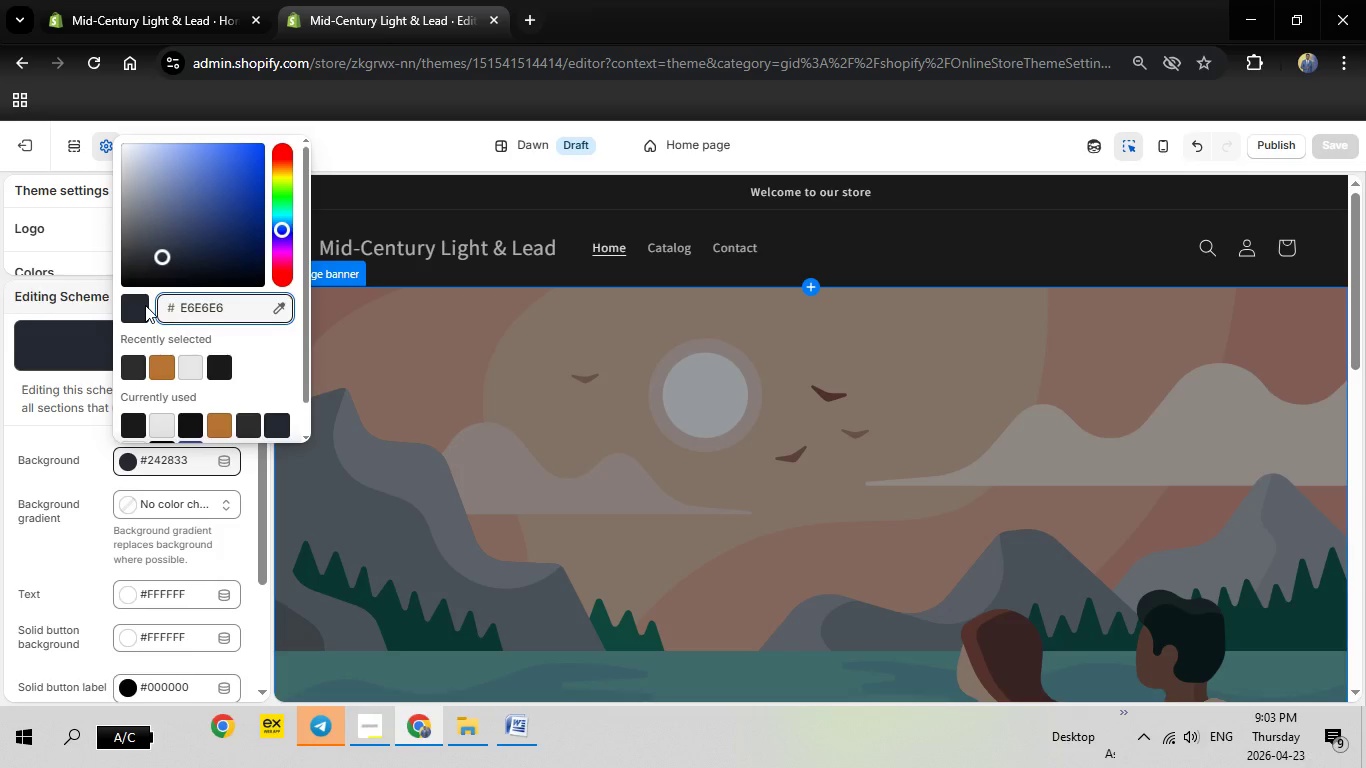 
left_click([145, 305])
 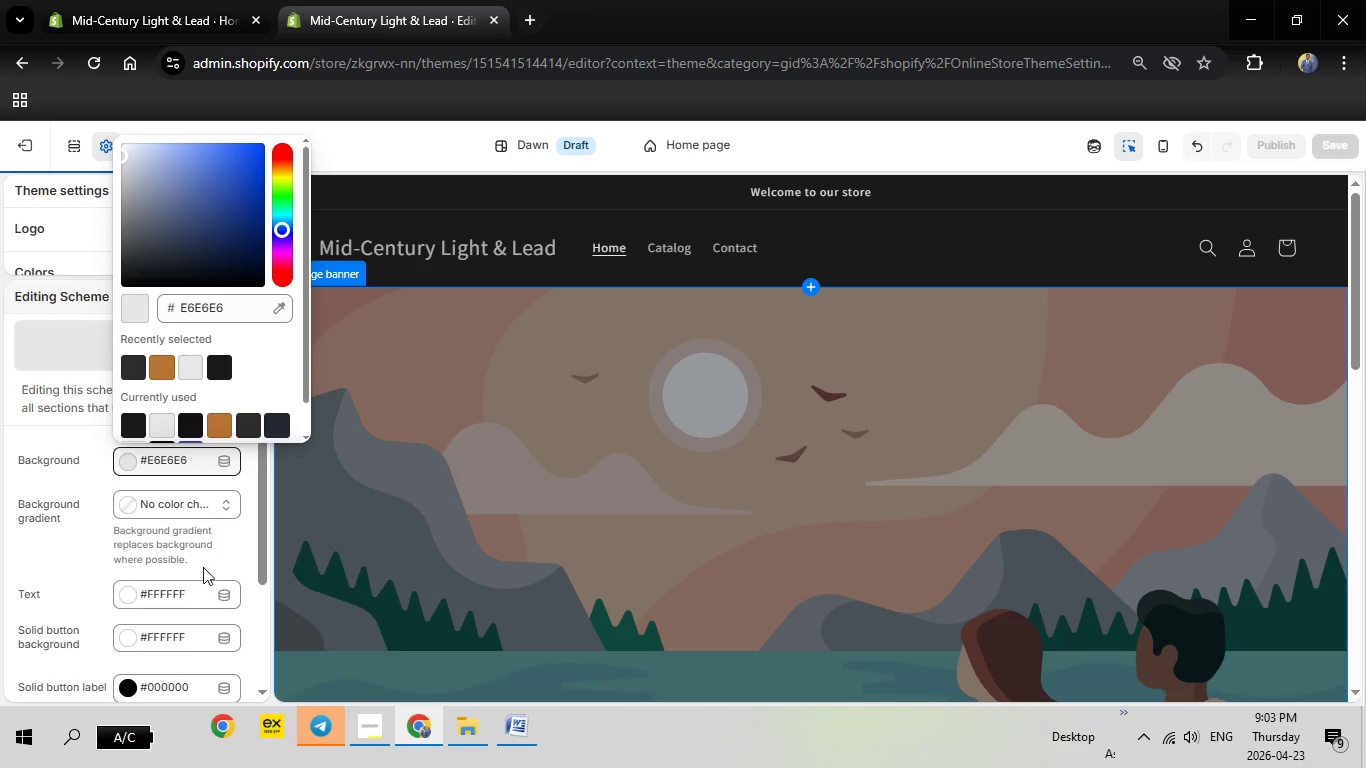 
scroll: coordinate [200, 564], scroll_direction: down, amount: 1.0
 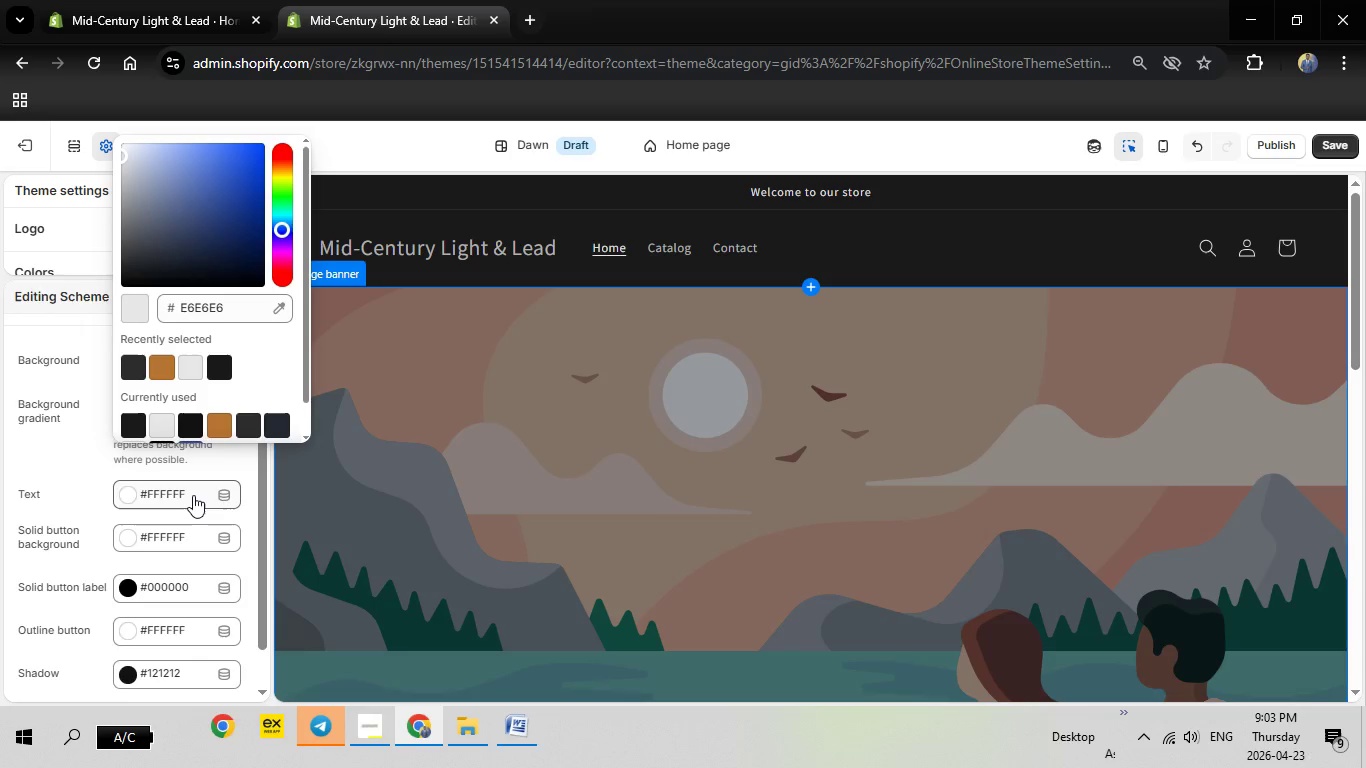 
left_click([193, 495])
 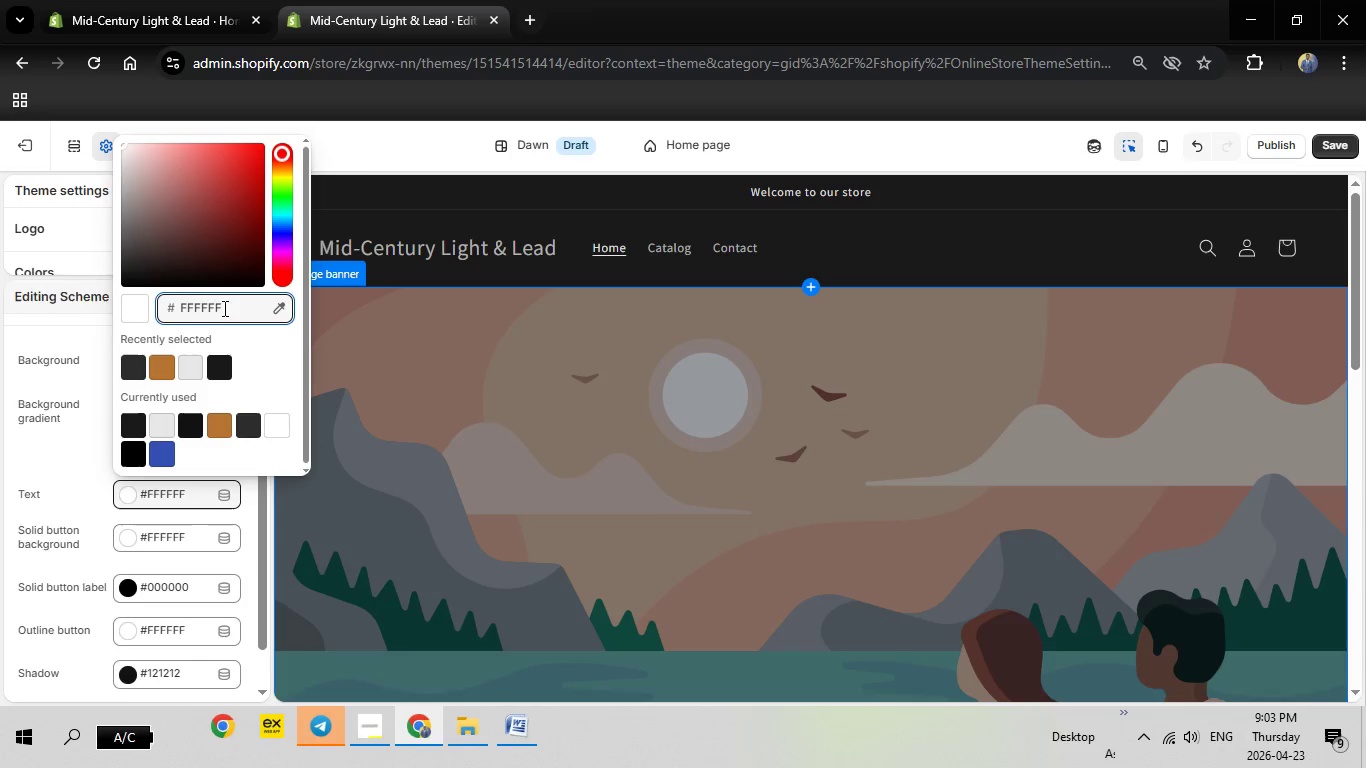 
left_click_drag(start_coordinate=[223, 308], to_coordinate=[154, 292])
 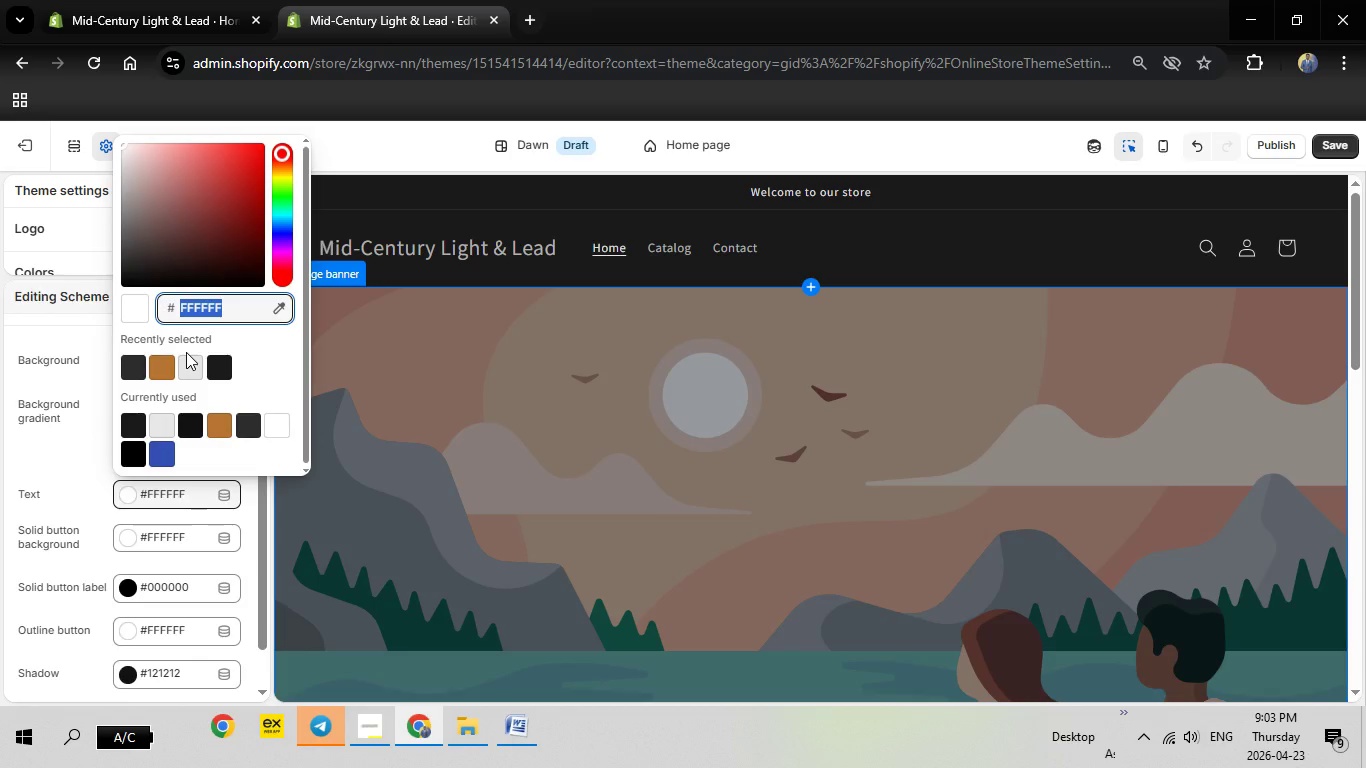 
type(1A1A1A)
 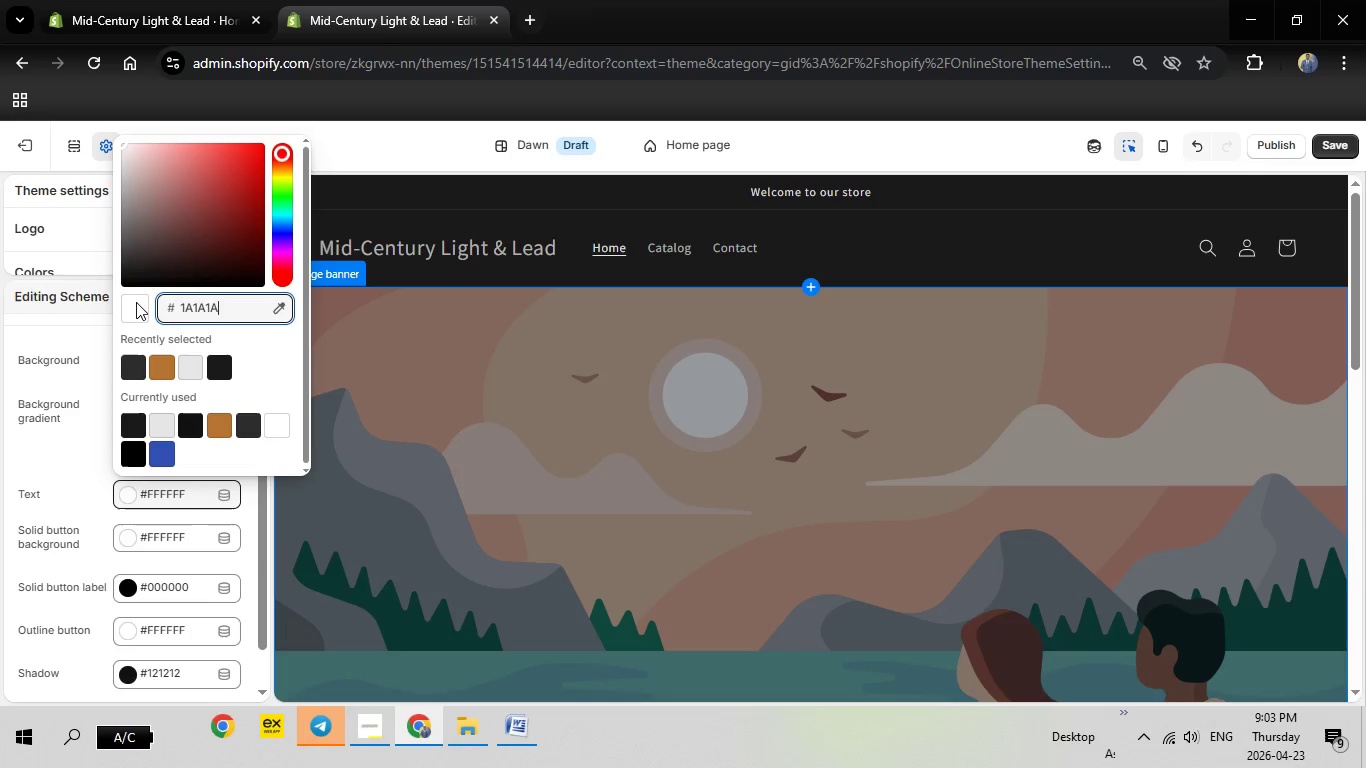 
left_click([136, 302])
 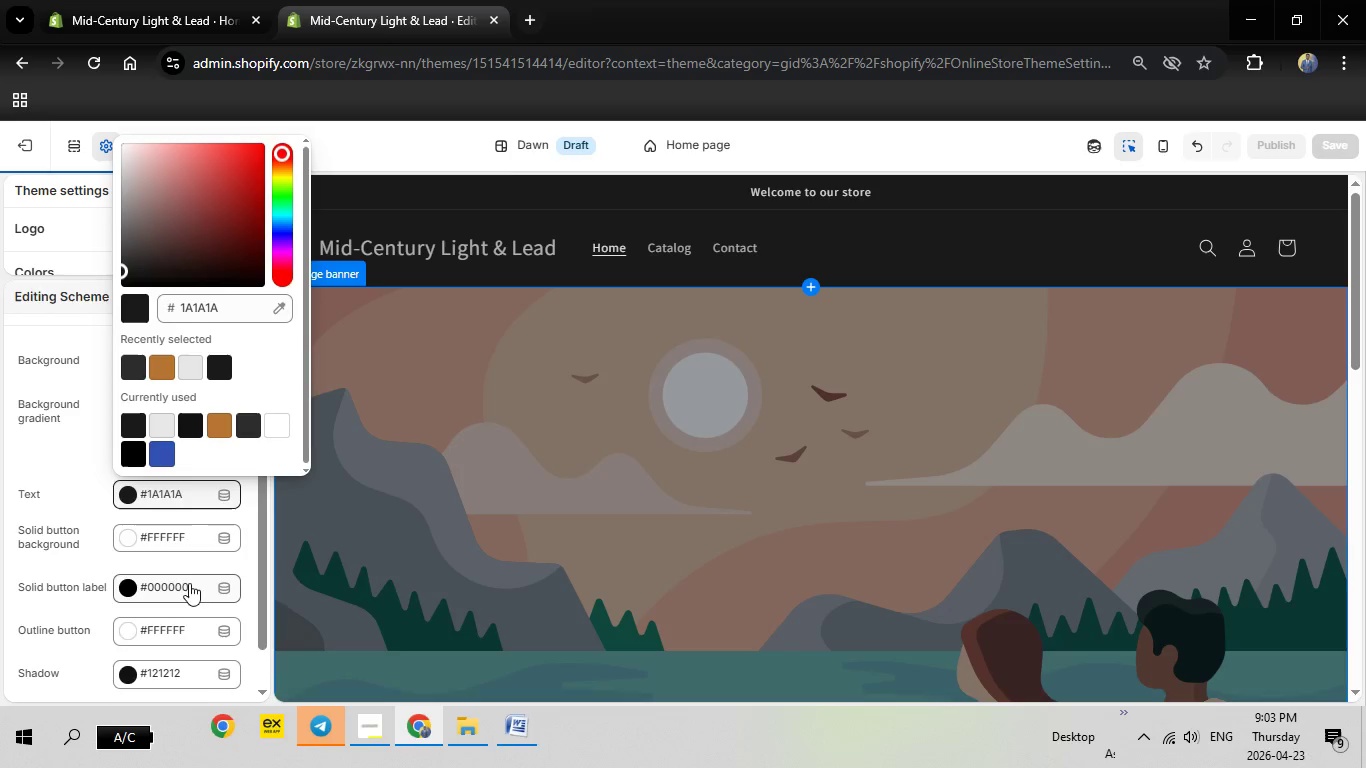 
left_click([183, 584])
 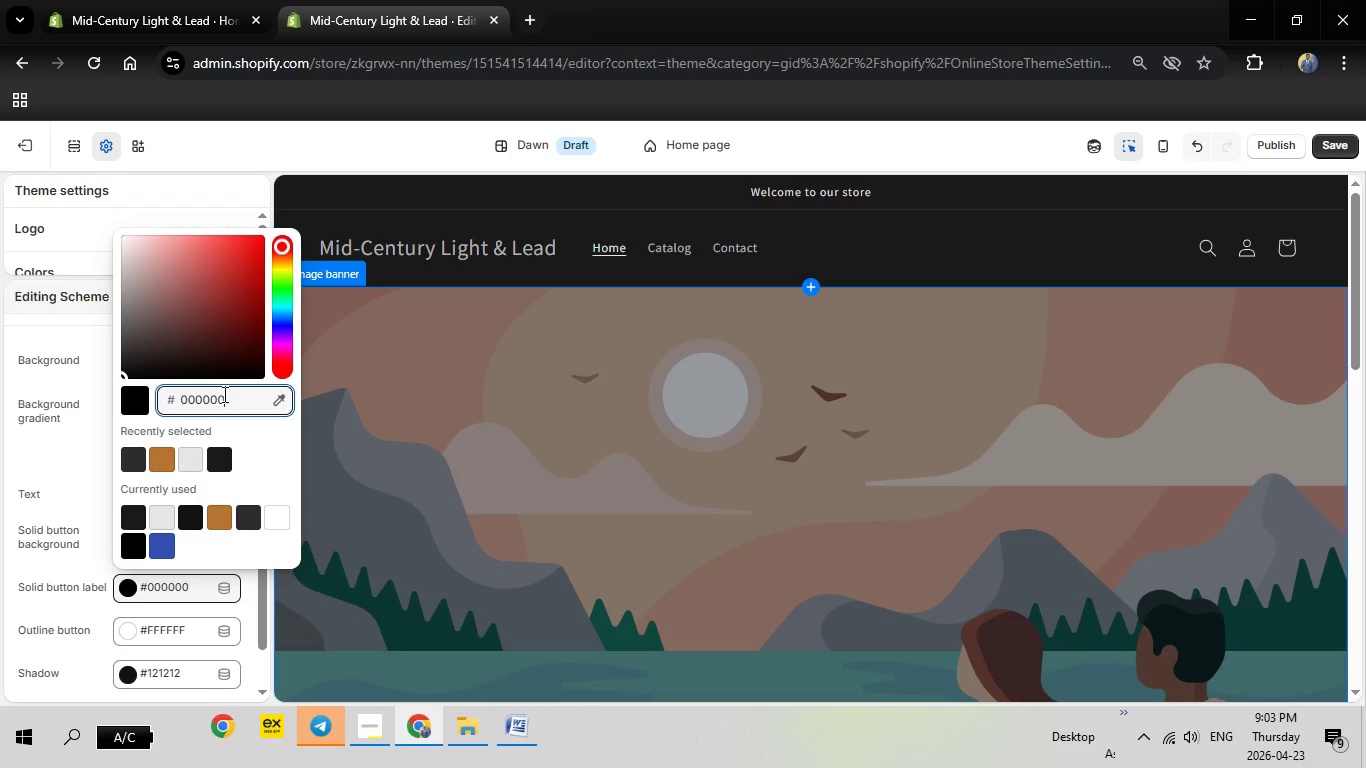 
left_click_drag(start_coordinate=[238, 395], to_coordinate=[159, 389])
 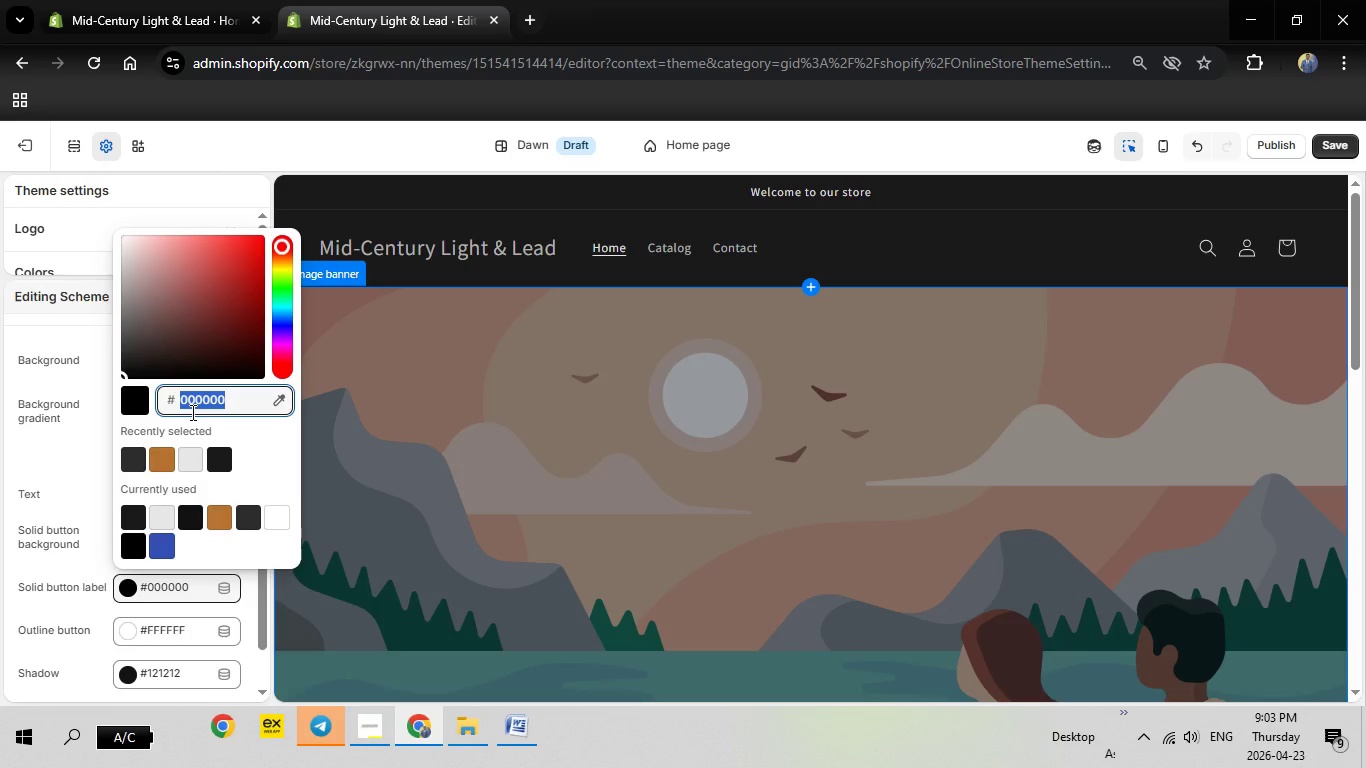 
type(B87333)
 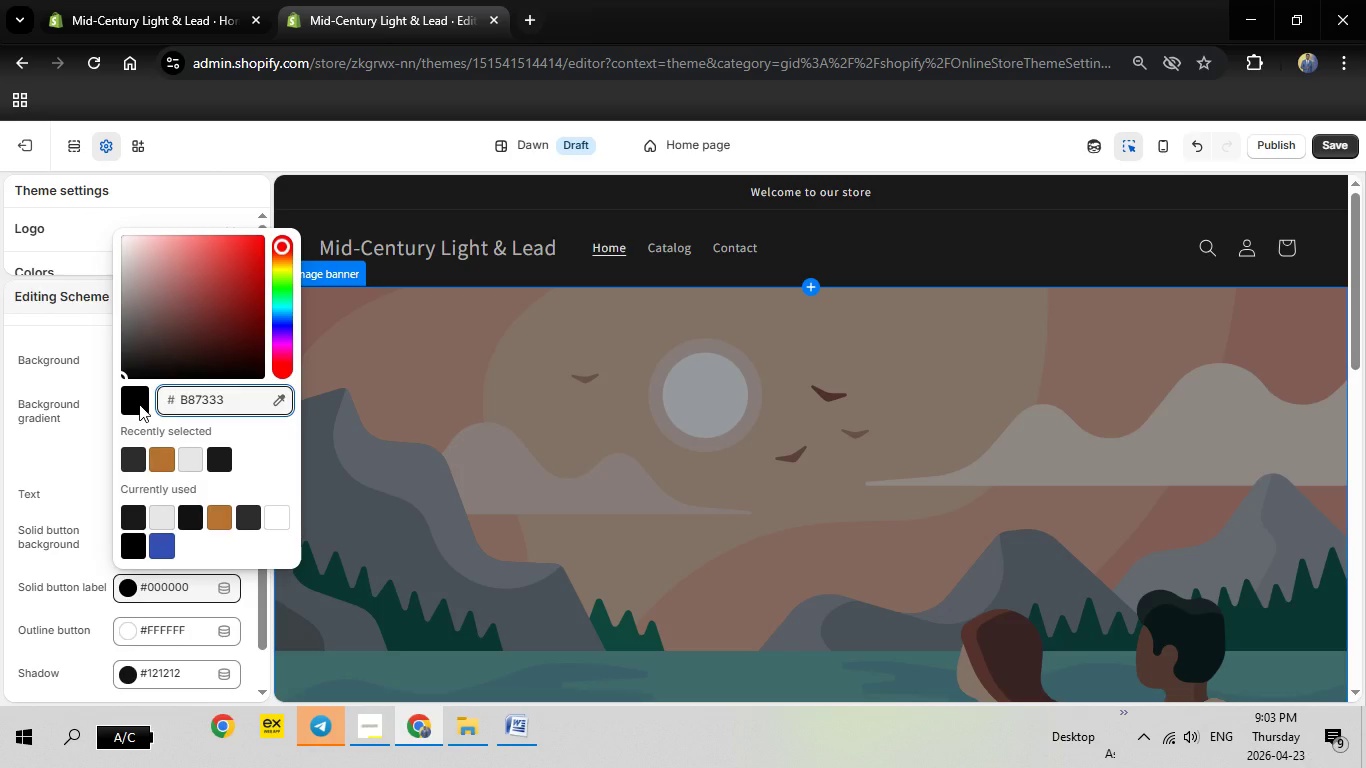 
left_click([139, 404])
 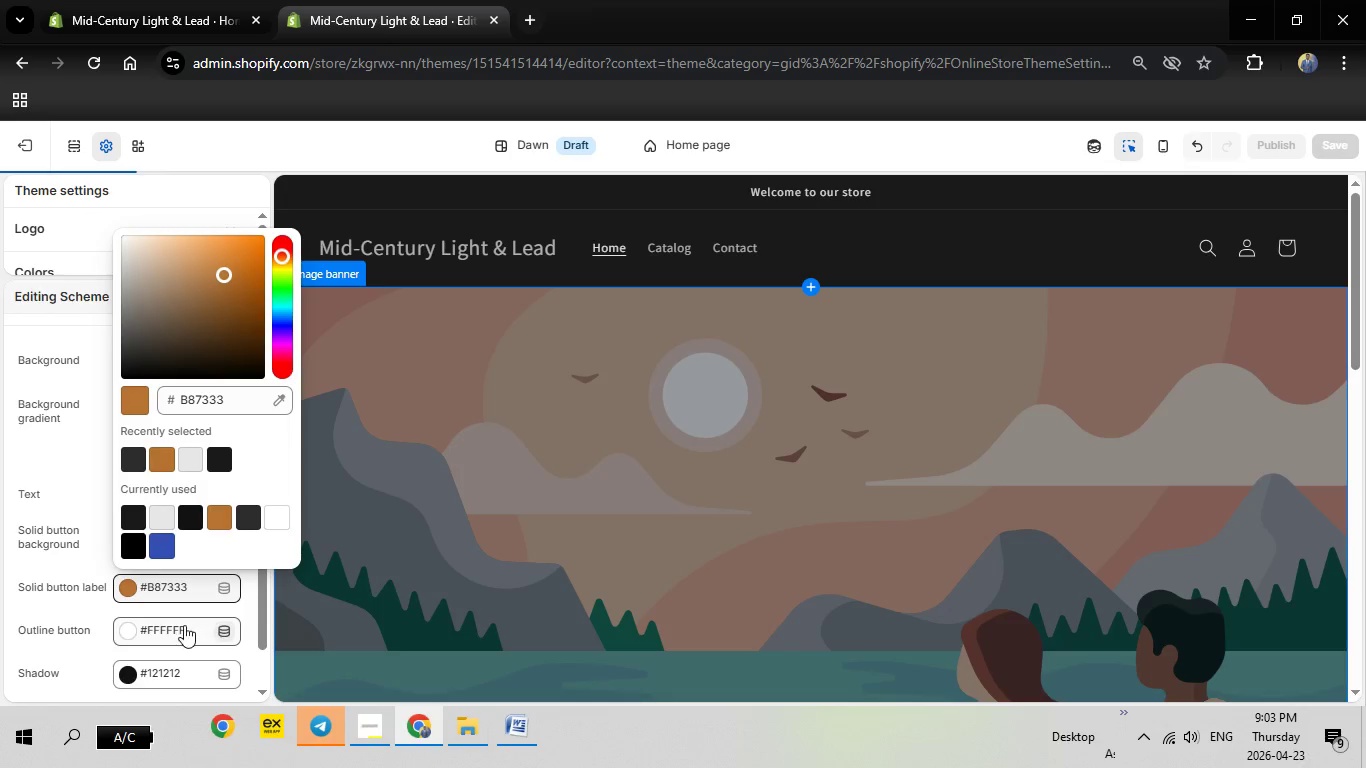 
left_click([184, 626])
 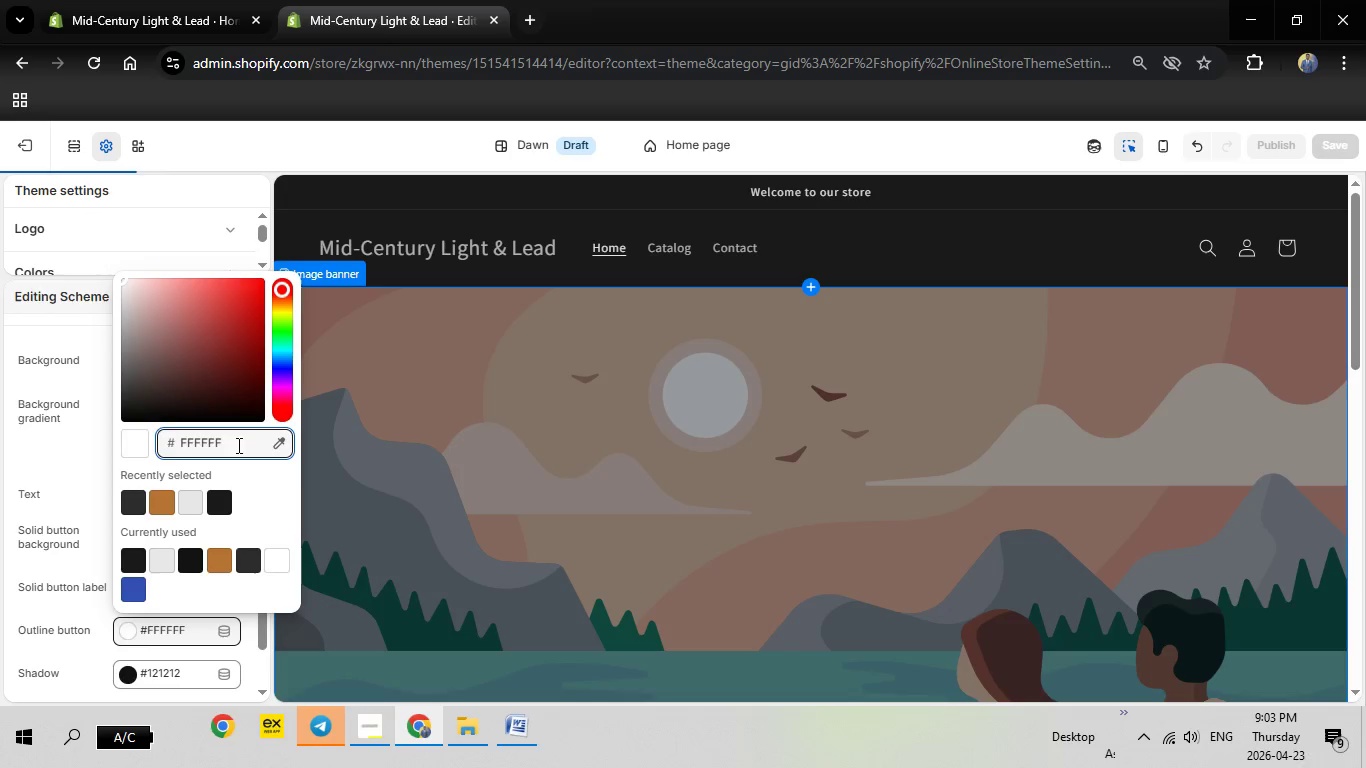 
left_click_drag(start_coordinate=[237, 445], to_coordinate=[126, 423])
 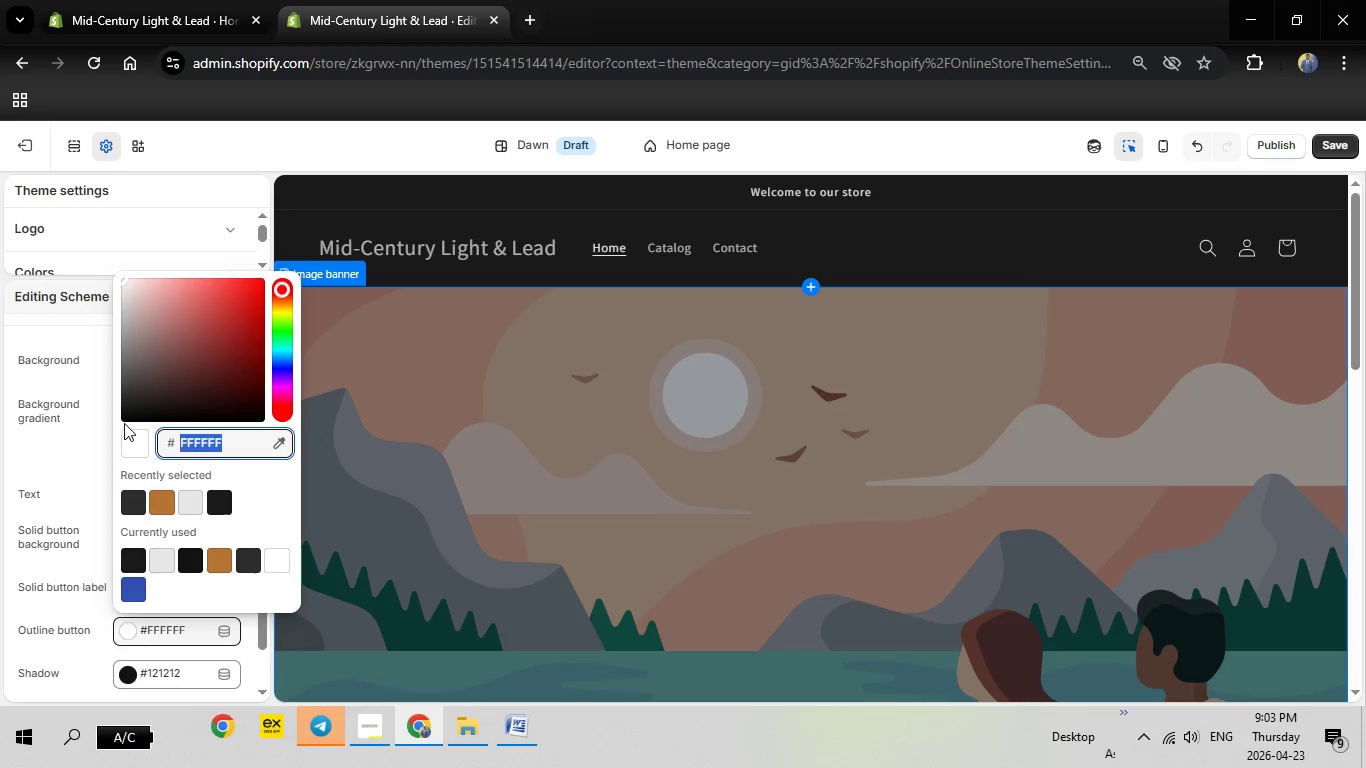 
type(B87333)
 